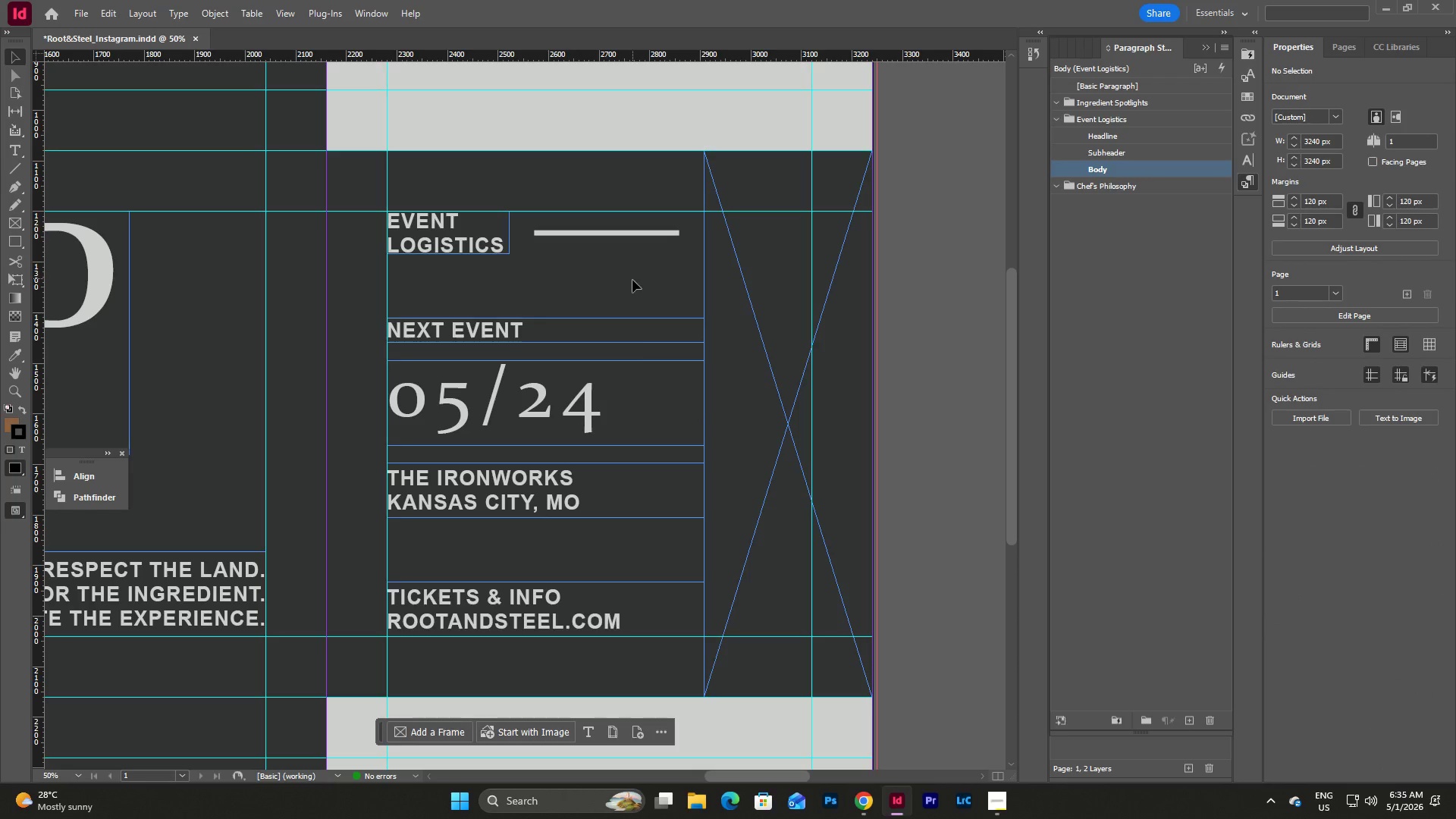 
left_click([603, 532])
 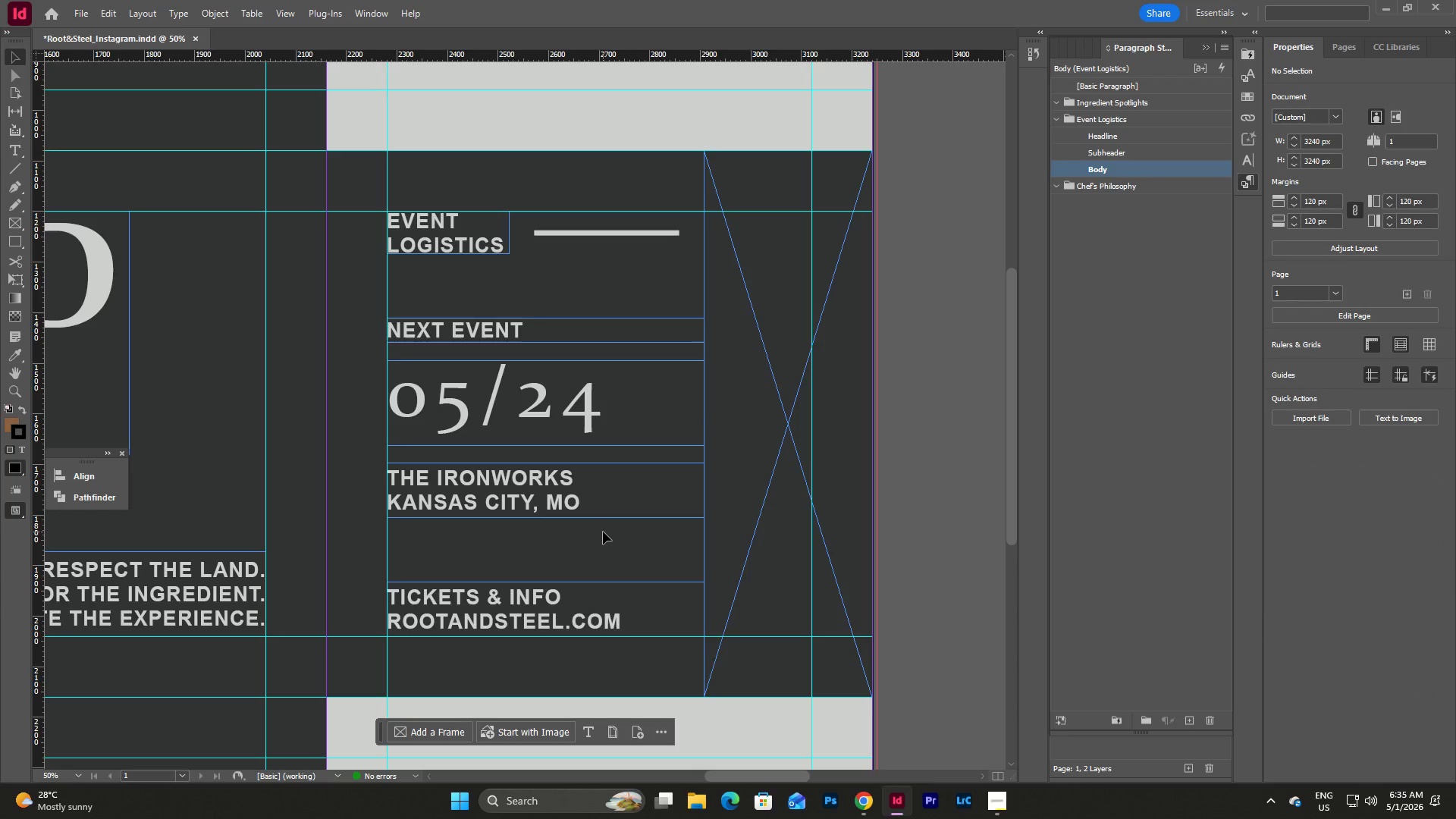 
key(W)
 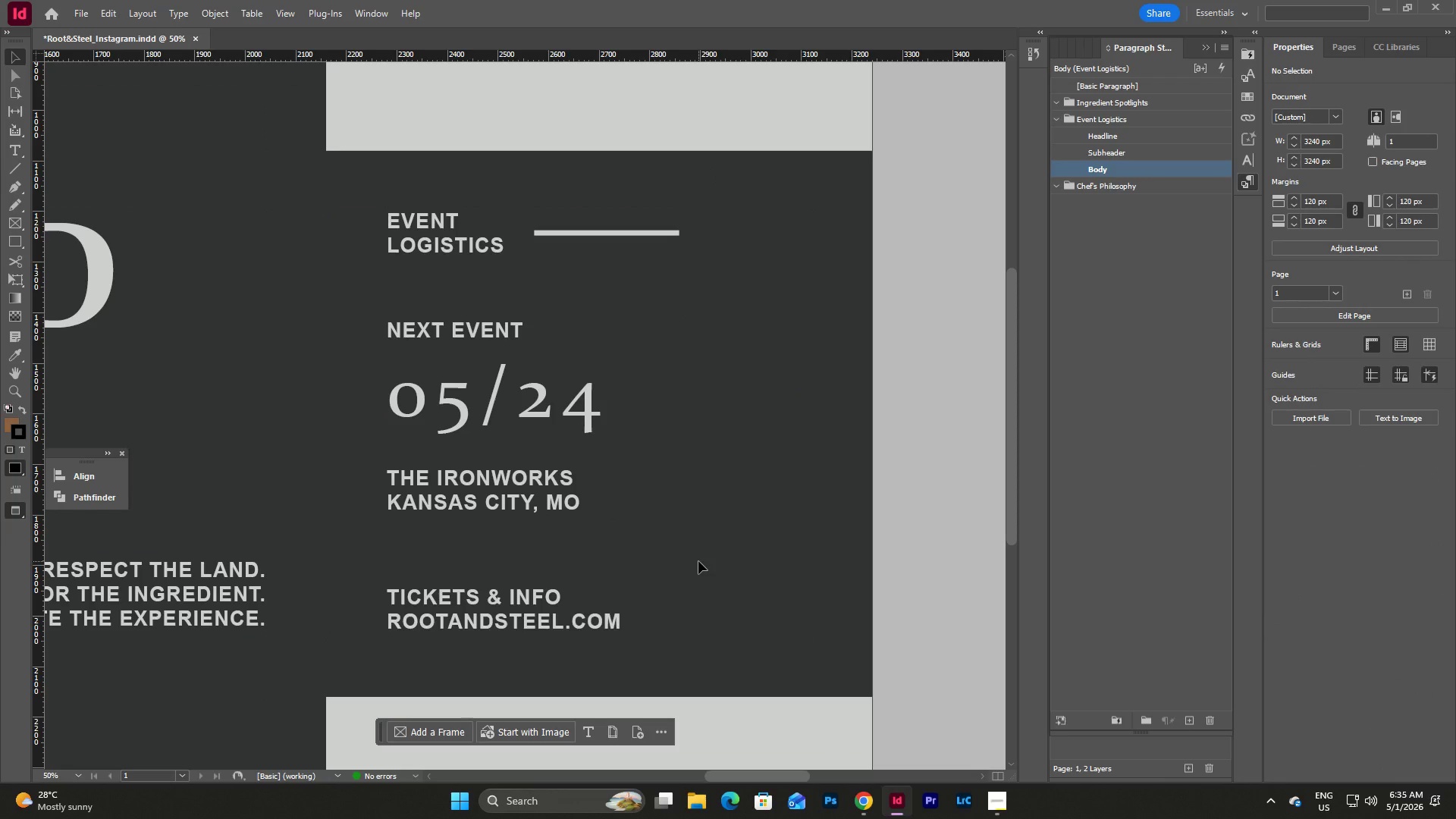 
key(W)
 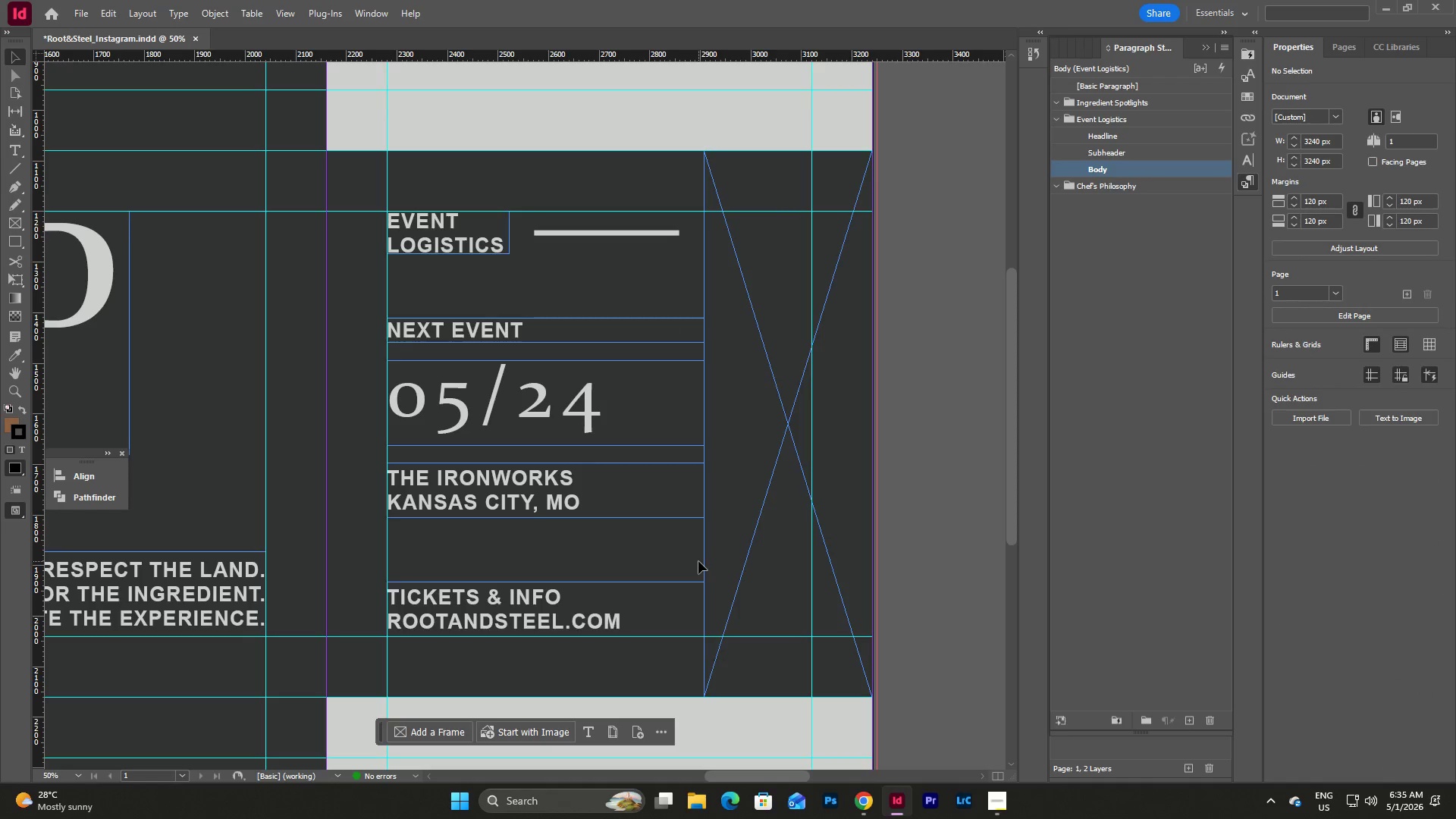 
left_click([659, 561])
 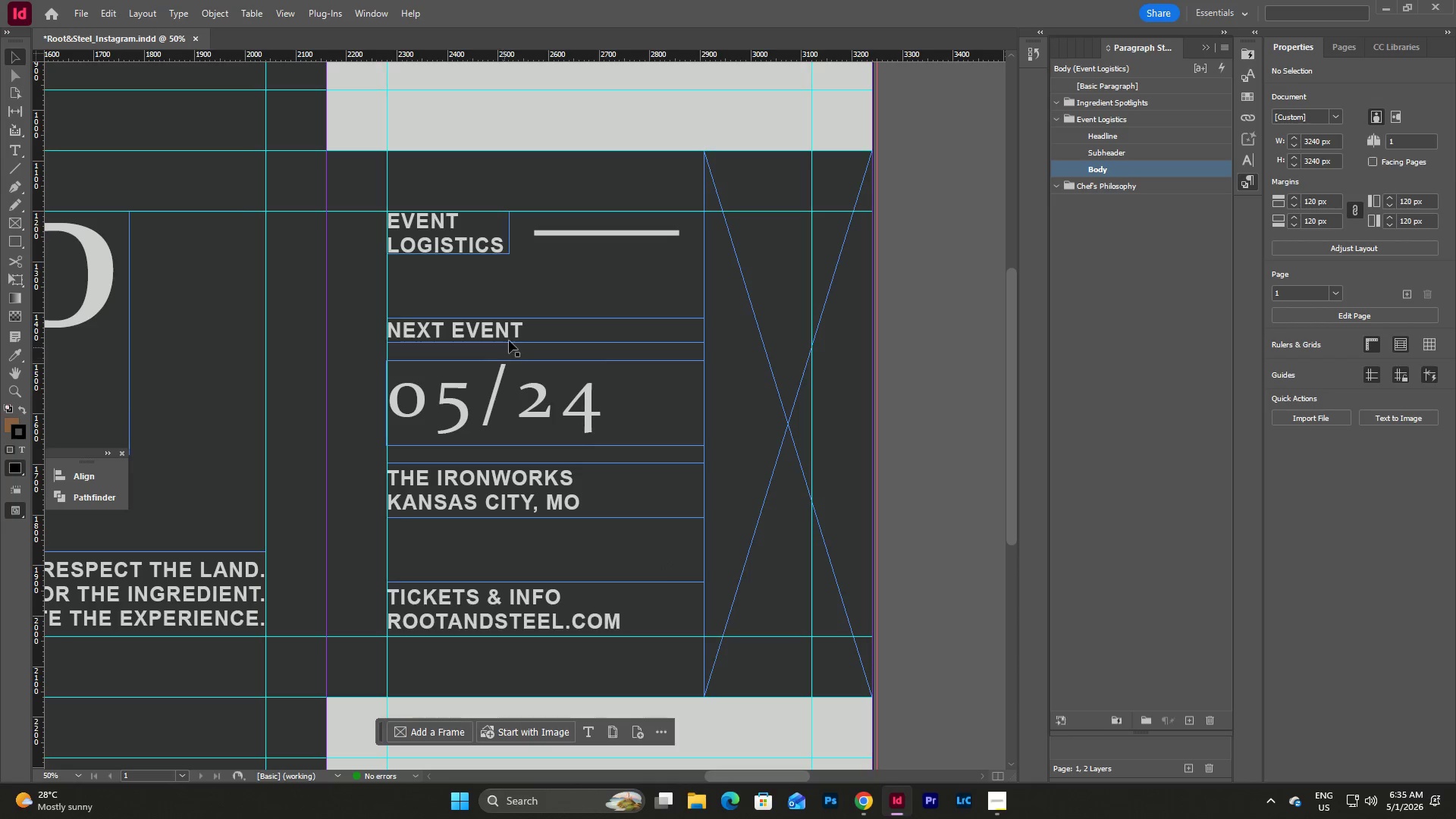 
left_click([523, 328])
 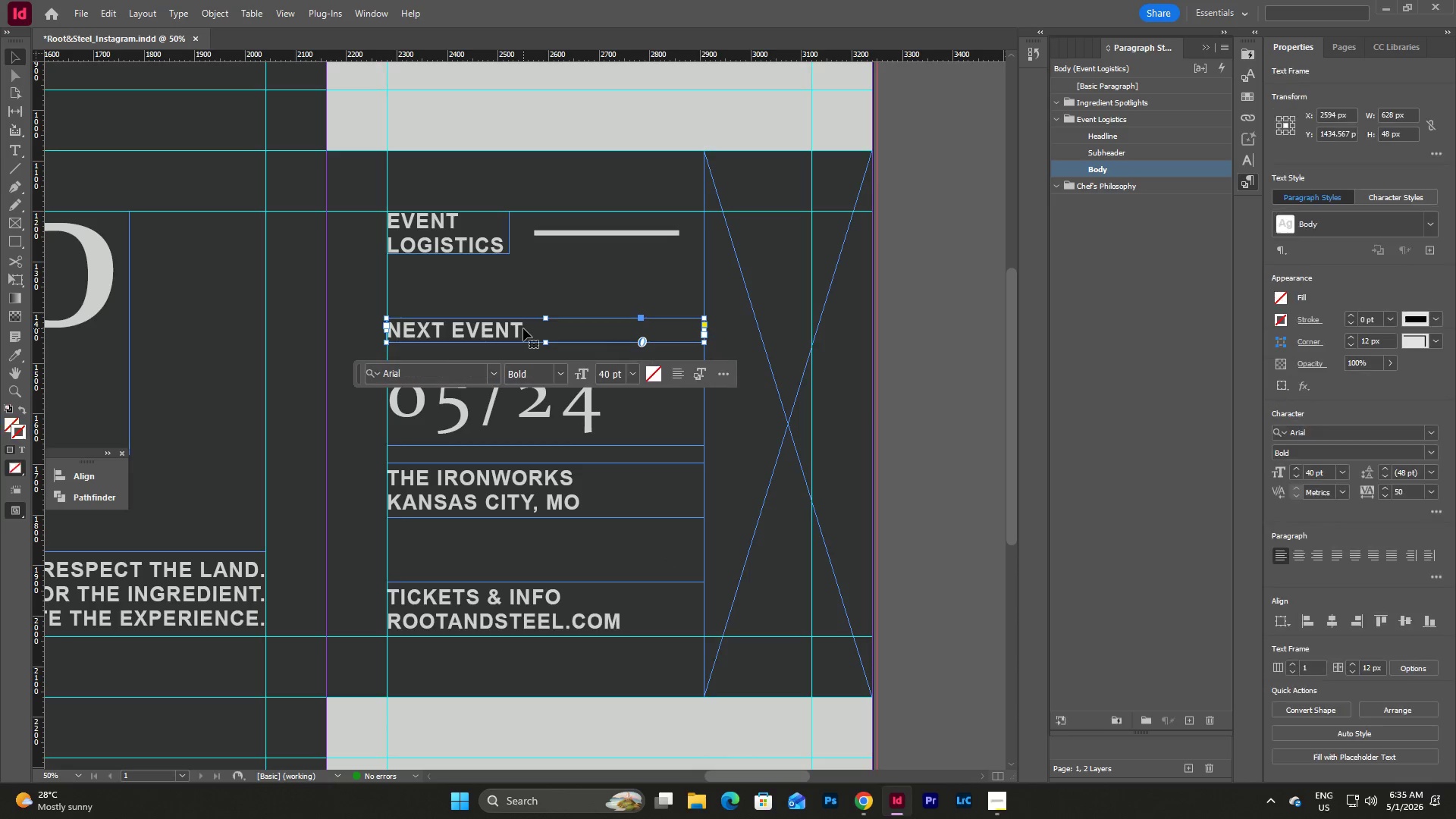 
key(Shift+ArrowDown)
 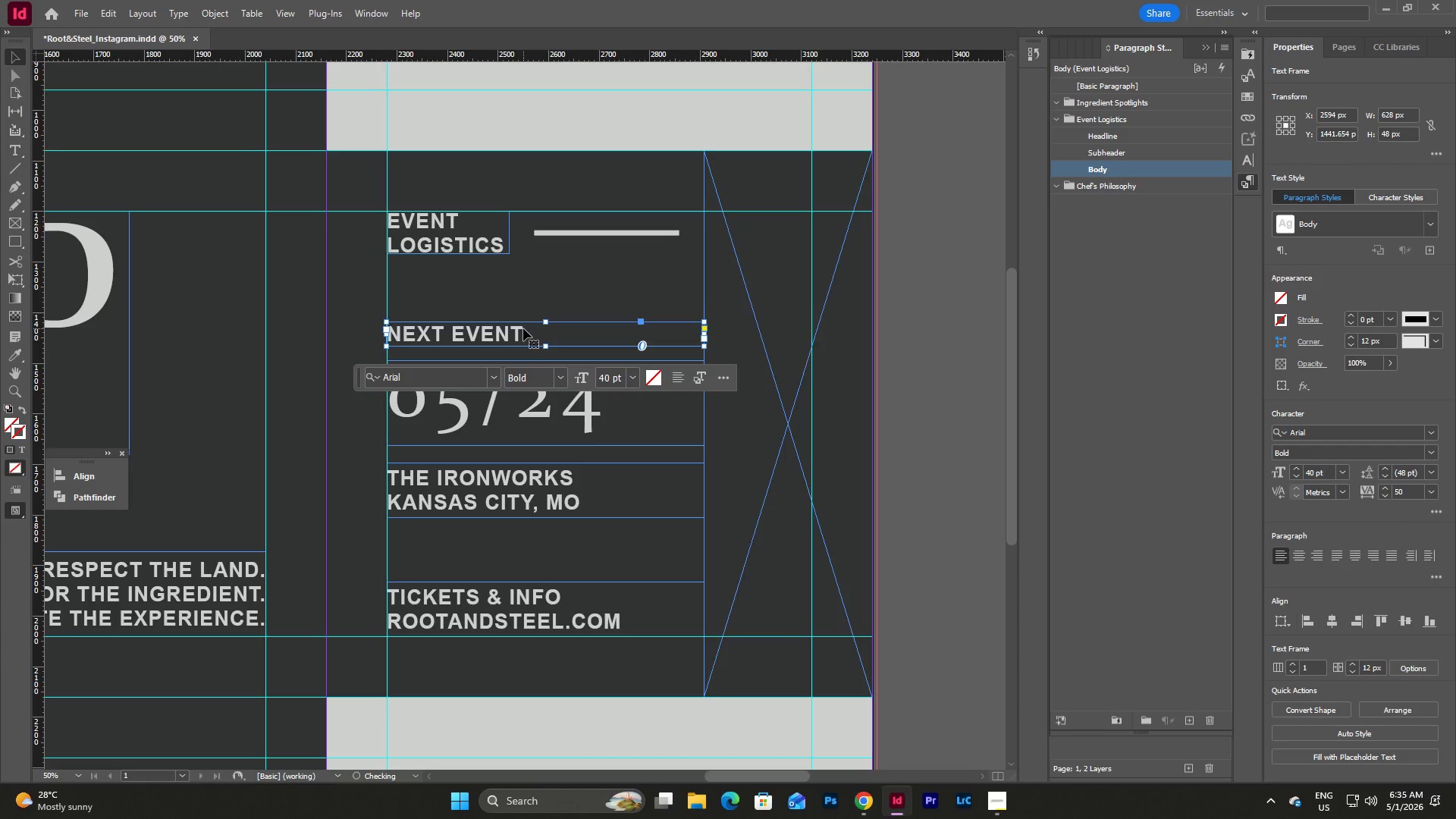 
key(Shift+ArrowDown)
 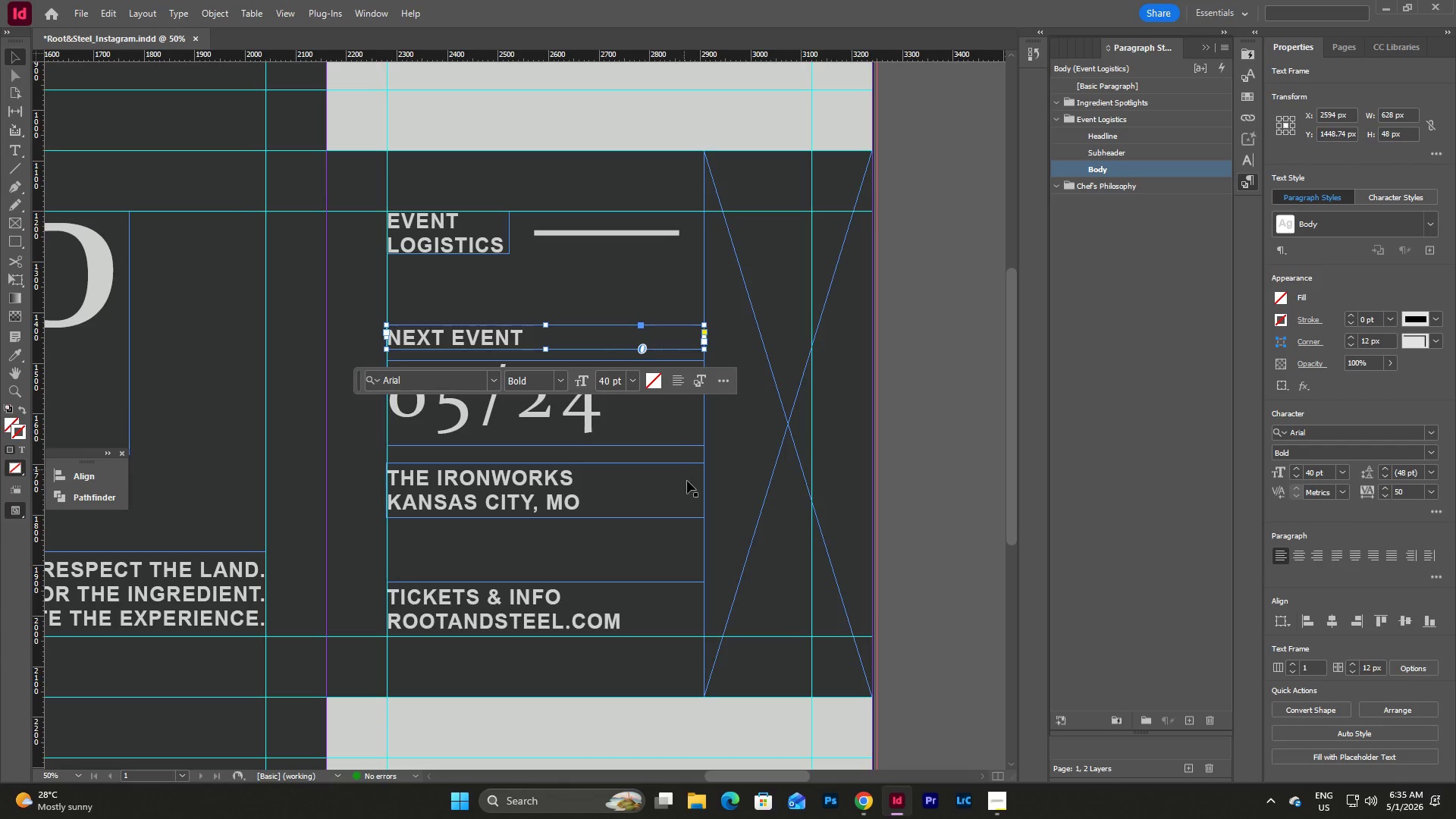 
left_click([664, 513])
 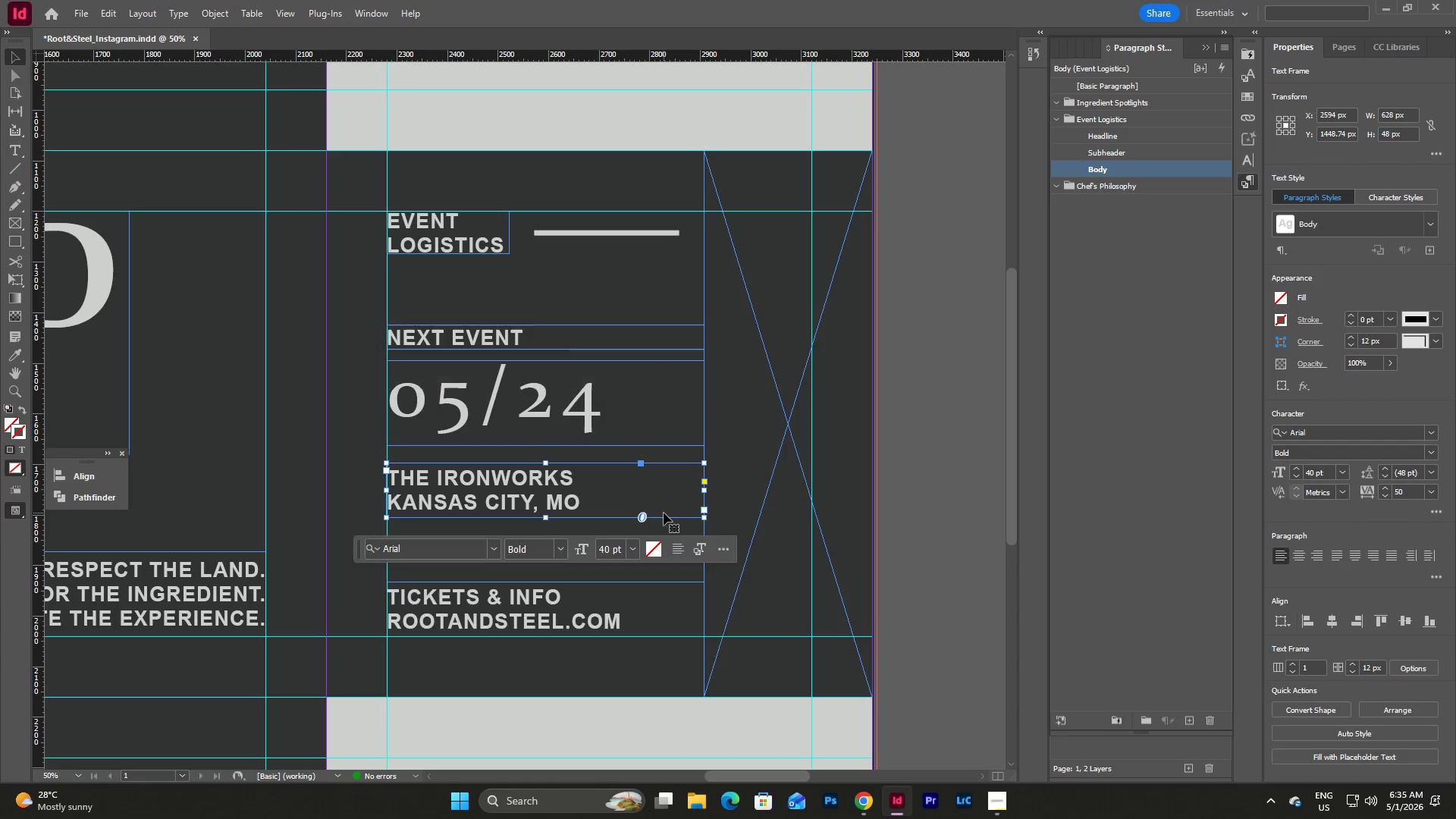 
key(Shift+ArrowUp)
 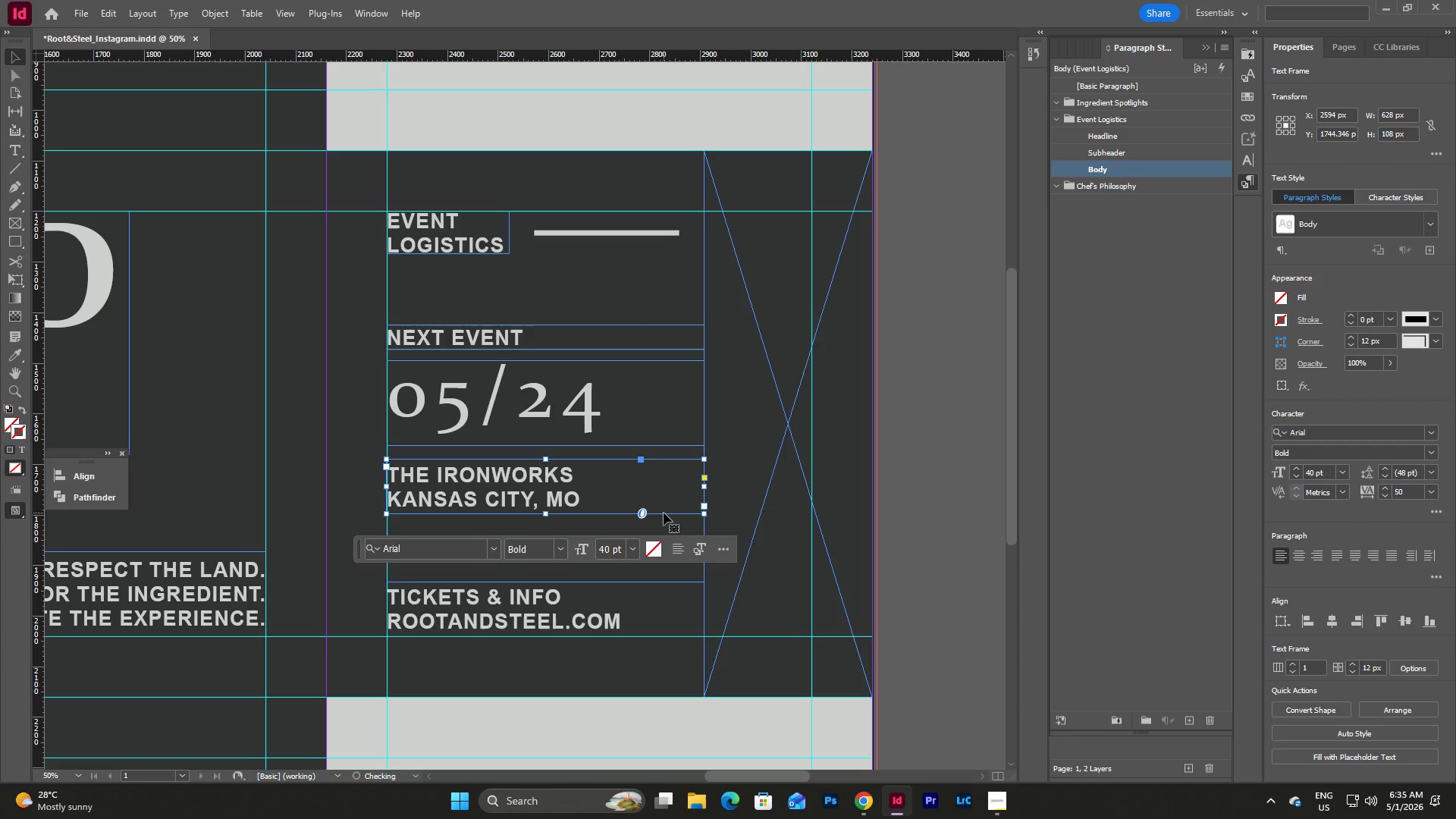 
key(Shift+ArrowUp)
 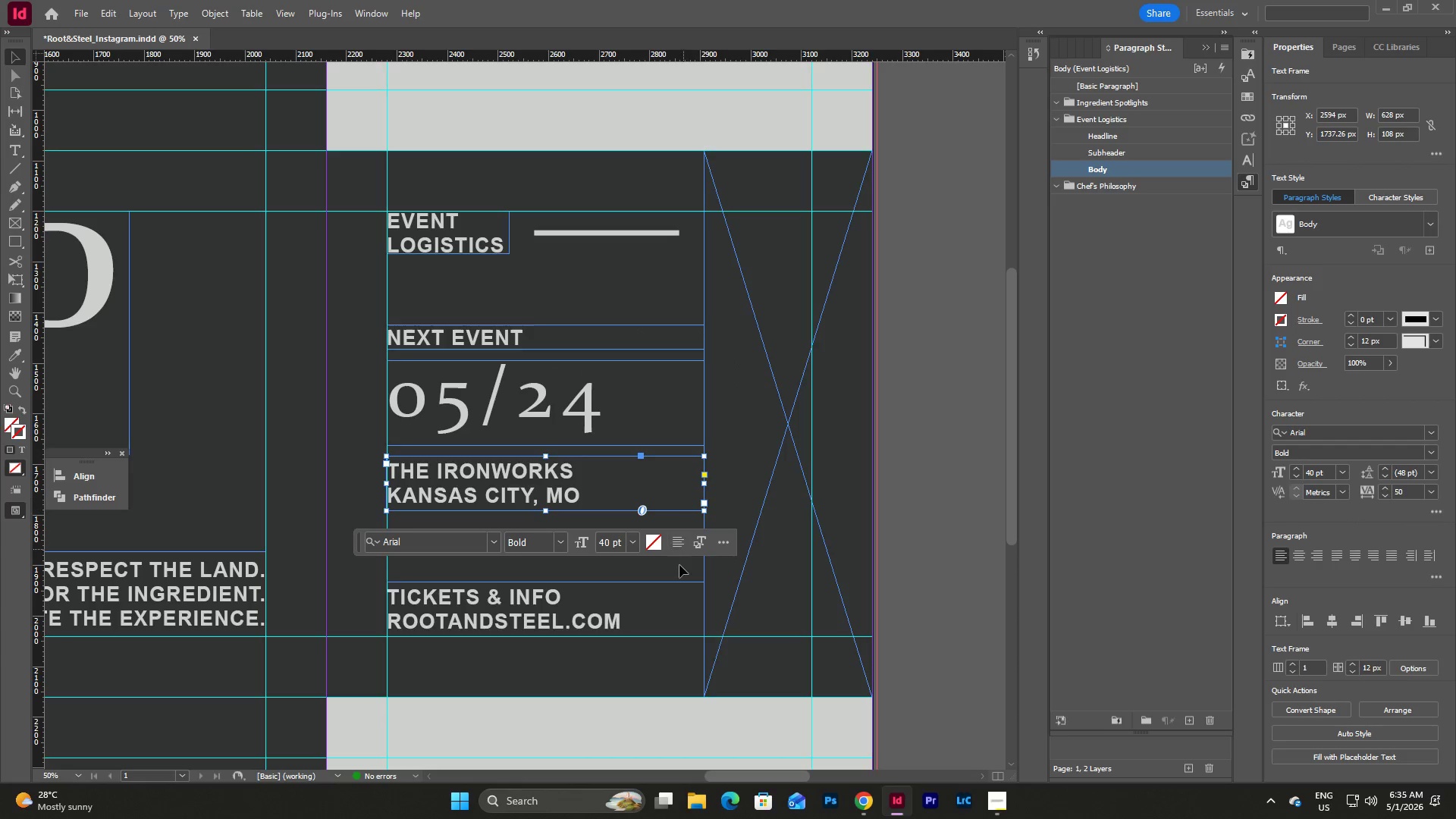 
left_click([678, 568])
 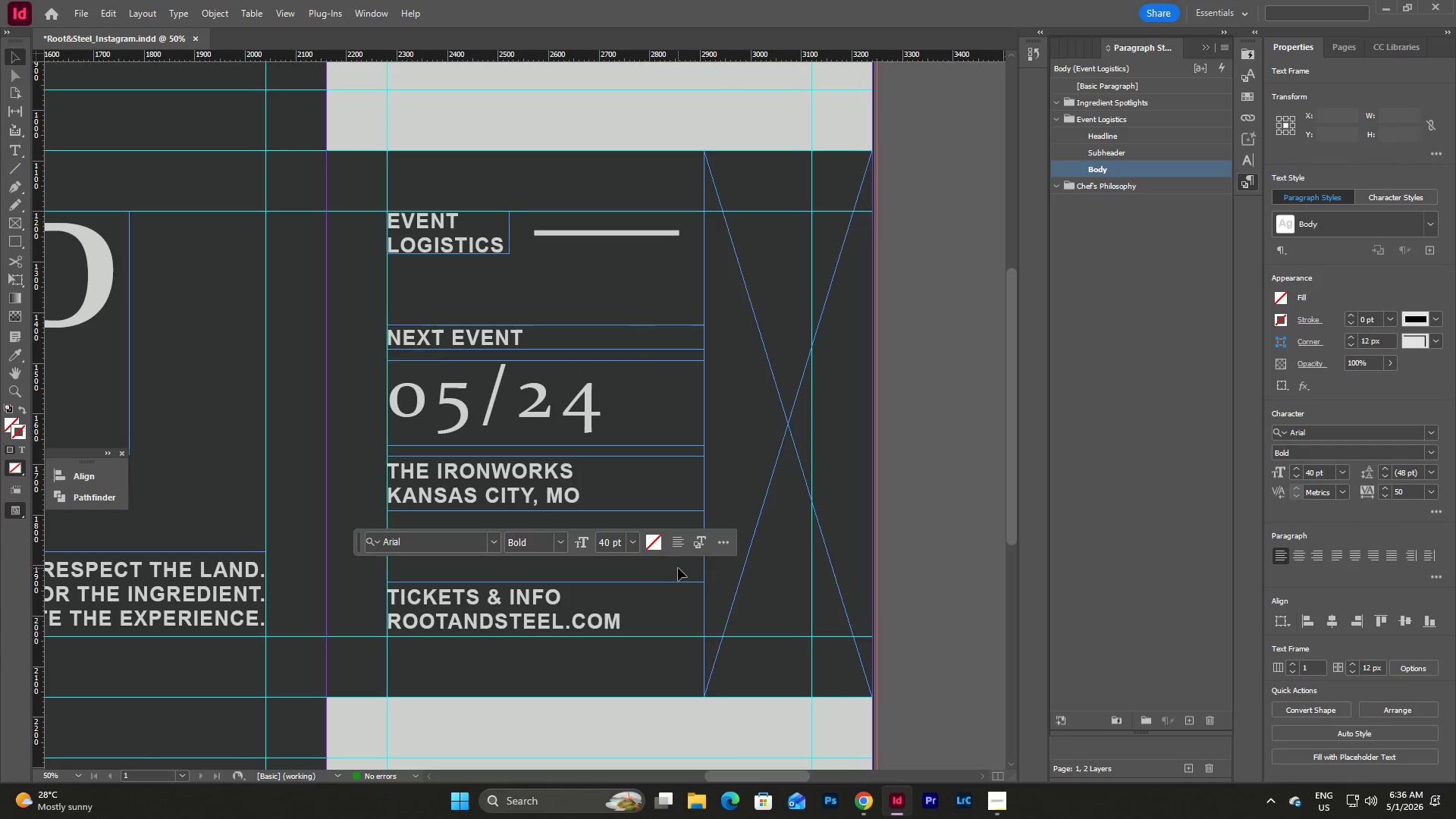 
key(W)
 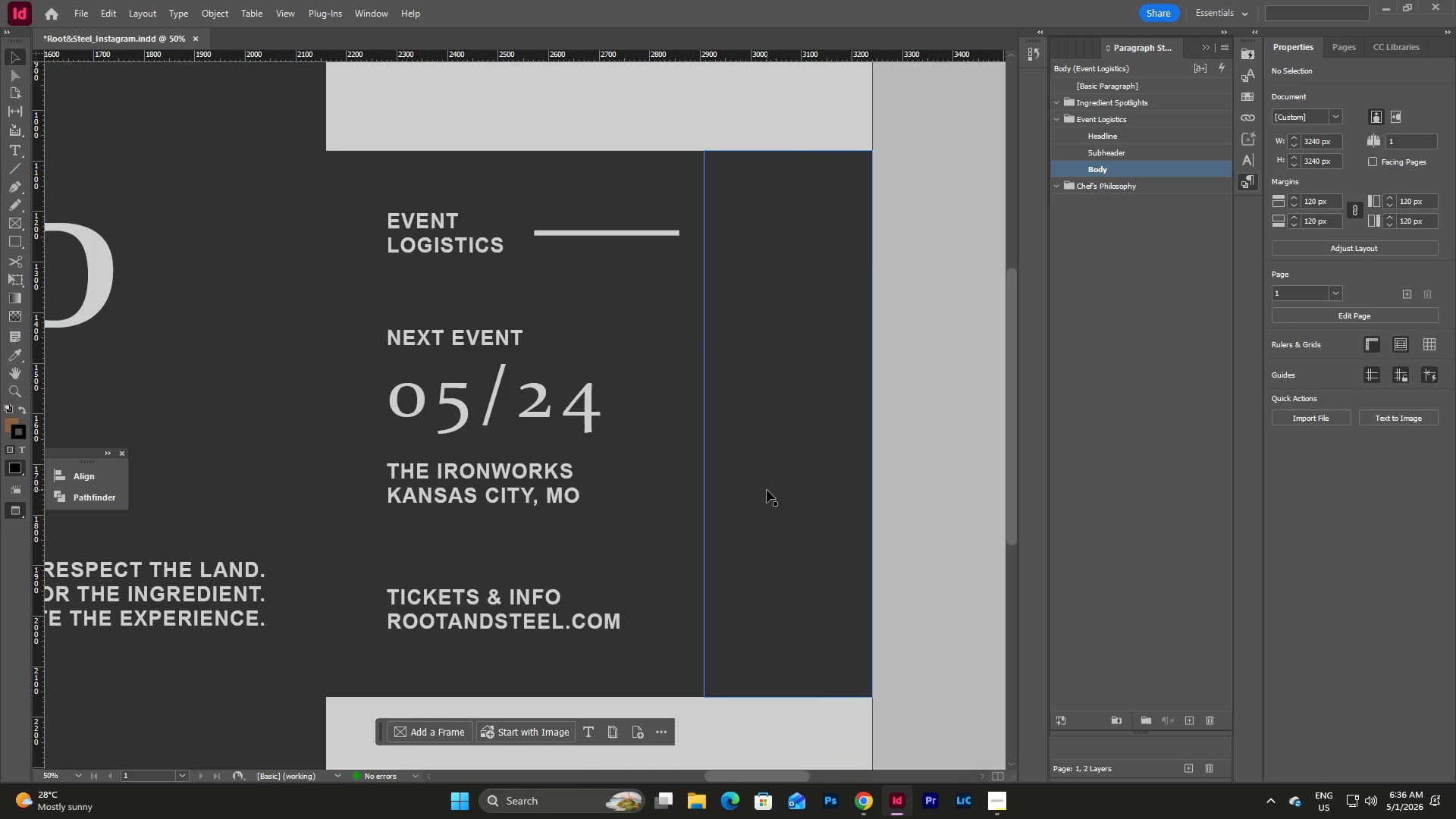 
scroll: coordinate [767, 490], scroll_direction: up, amount: 3.0
 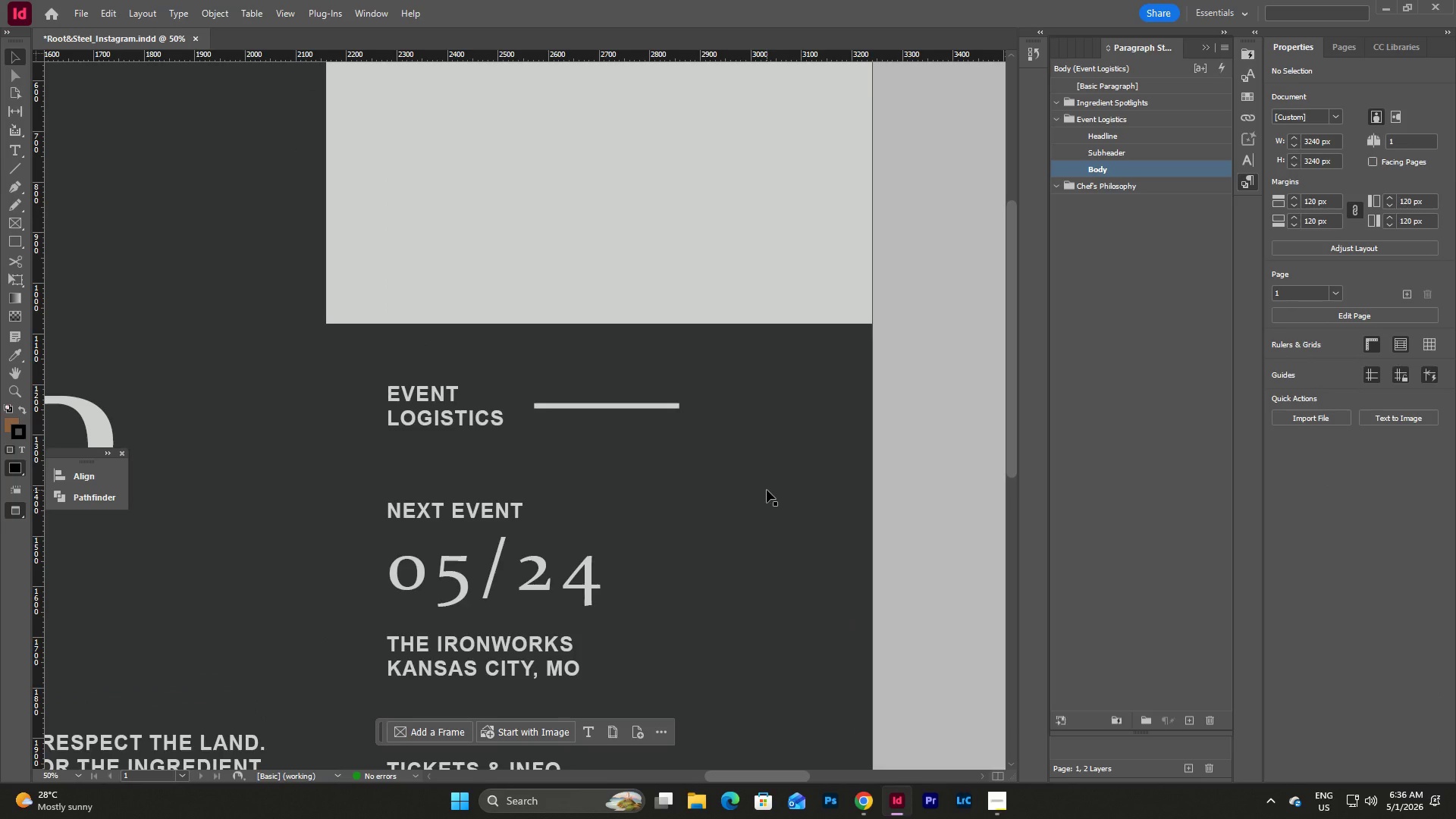 
scroll: coordinate [767, 490], scroll_direction: down, amount: 3.0
 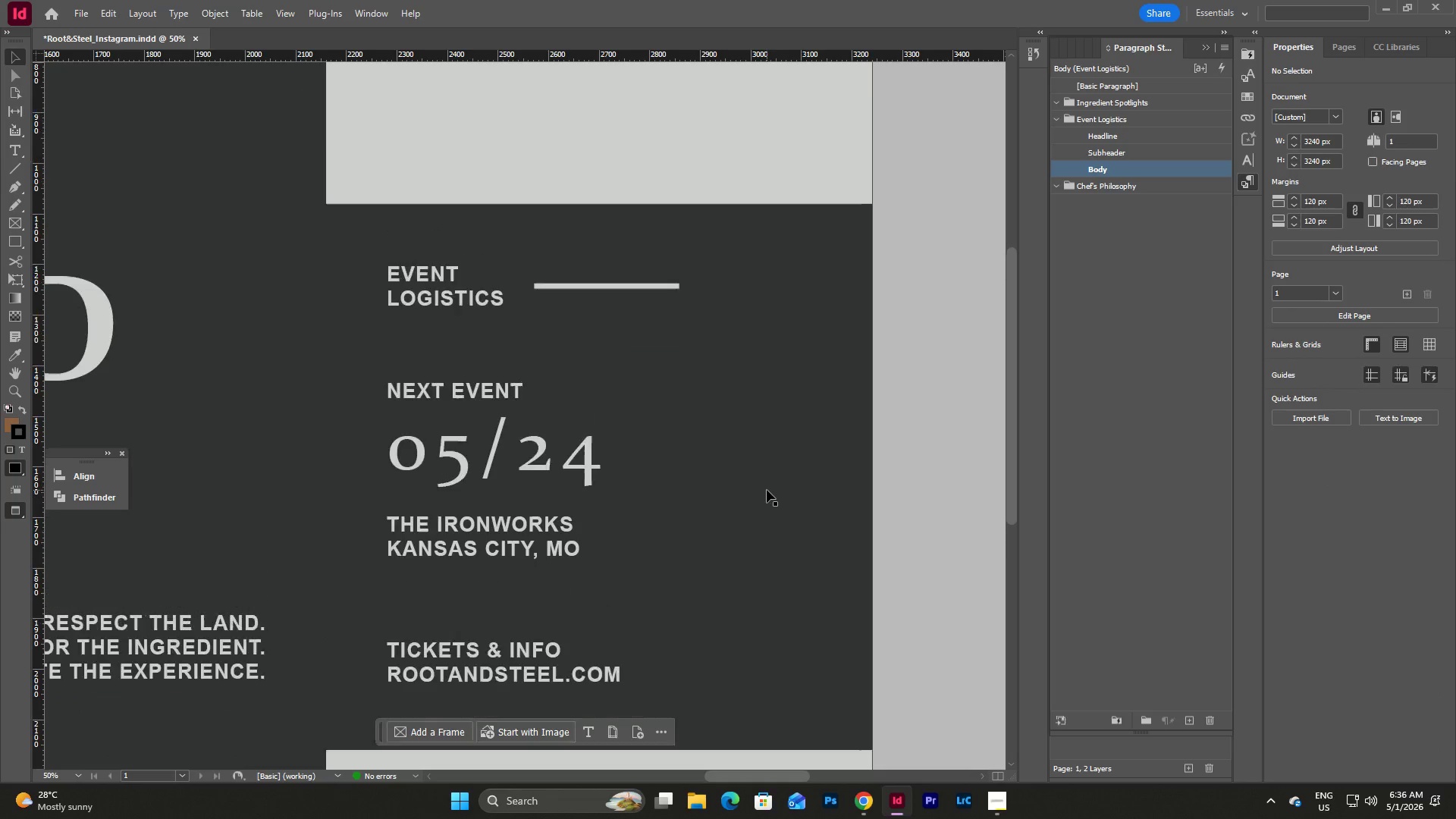 
scroll: coordinate [767, 490], scroll_direction: up, amount: 2.0
 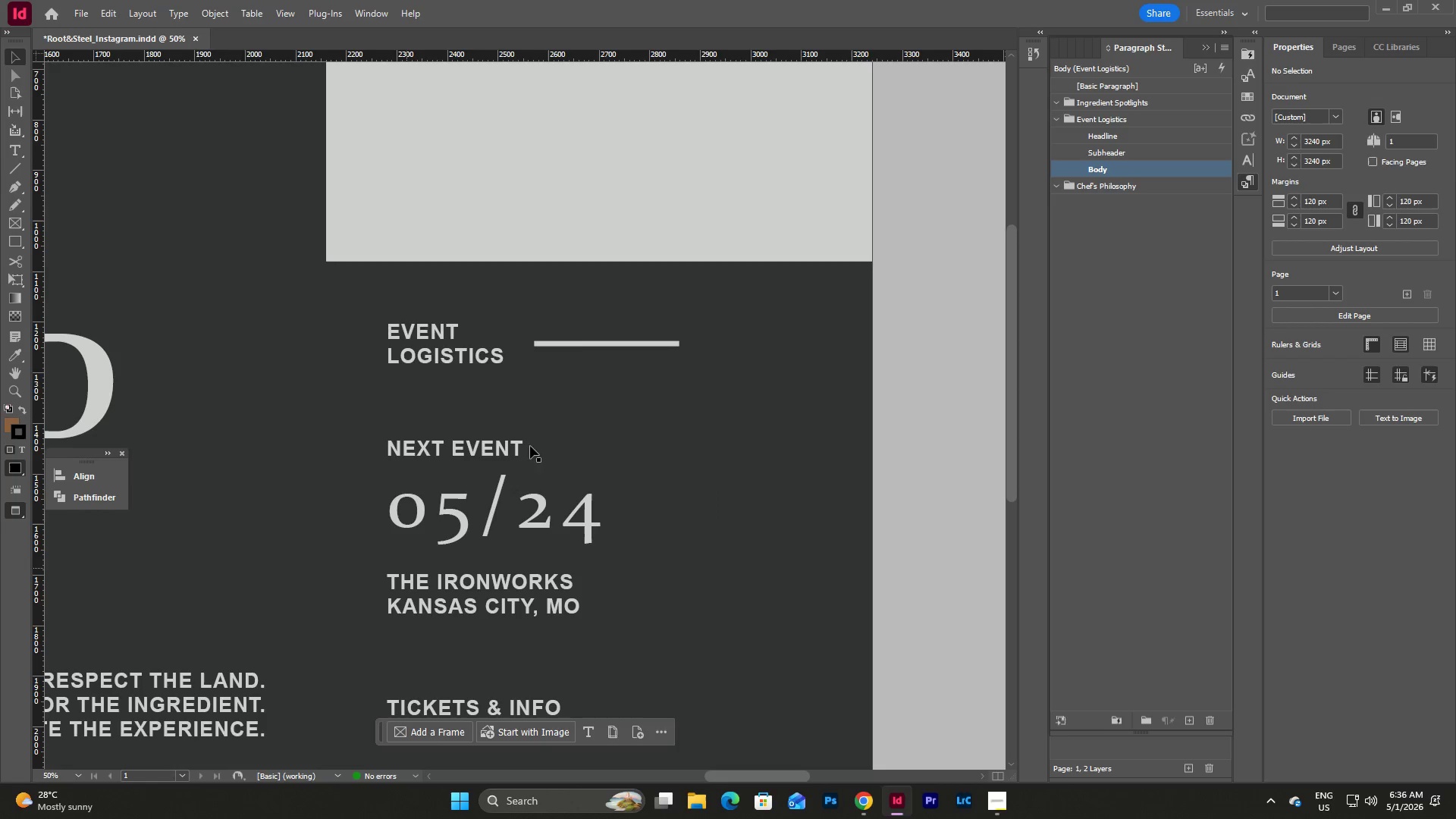 
left_click([608, 341])
 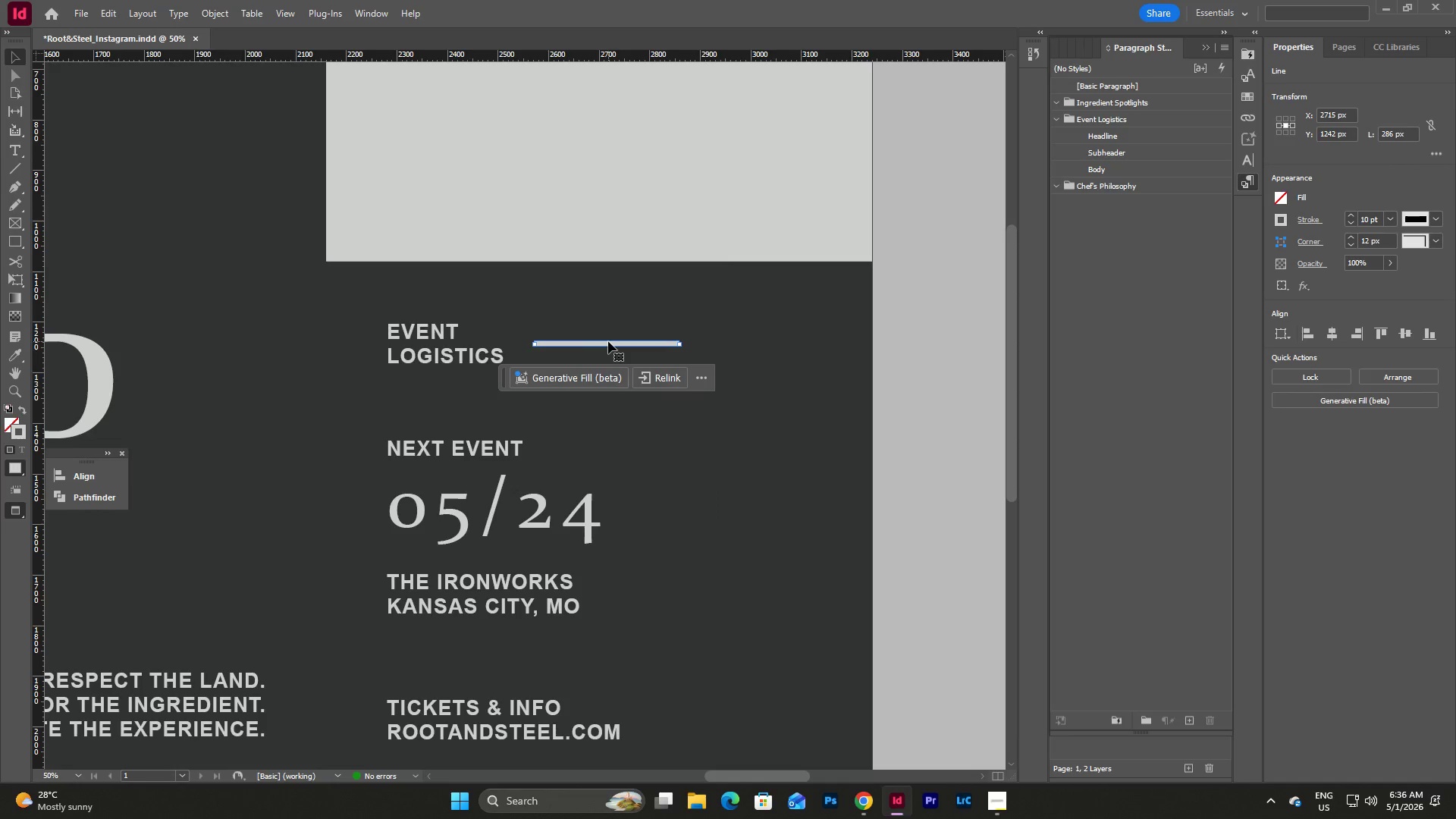 
key(Control+C)
 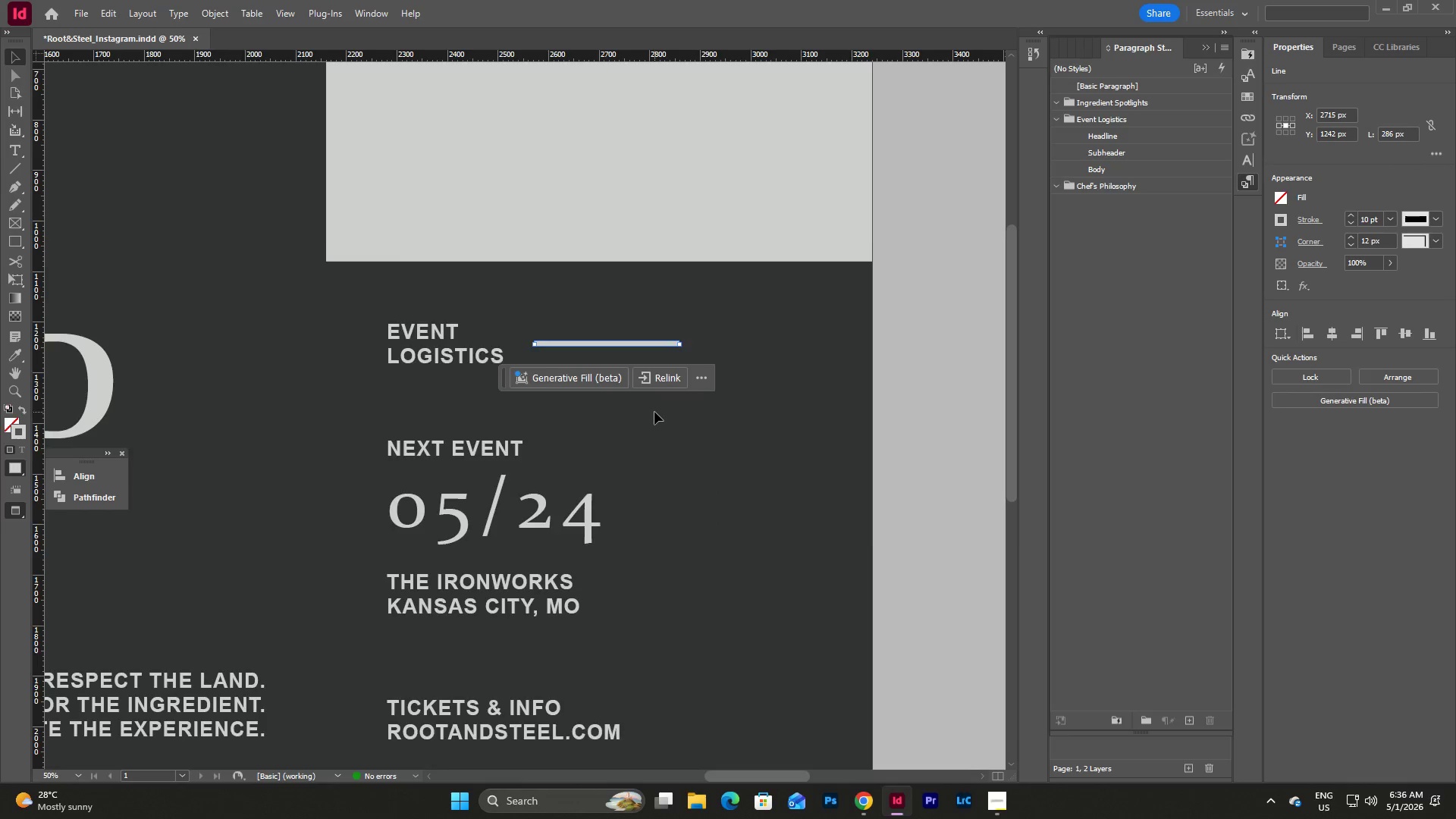 
scroll: coordinate [654, 412], scroll_direction: down, amount: 4.0
 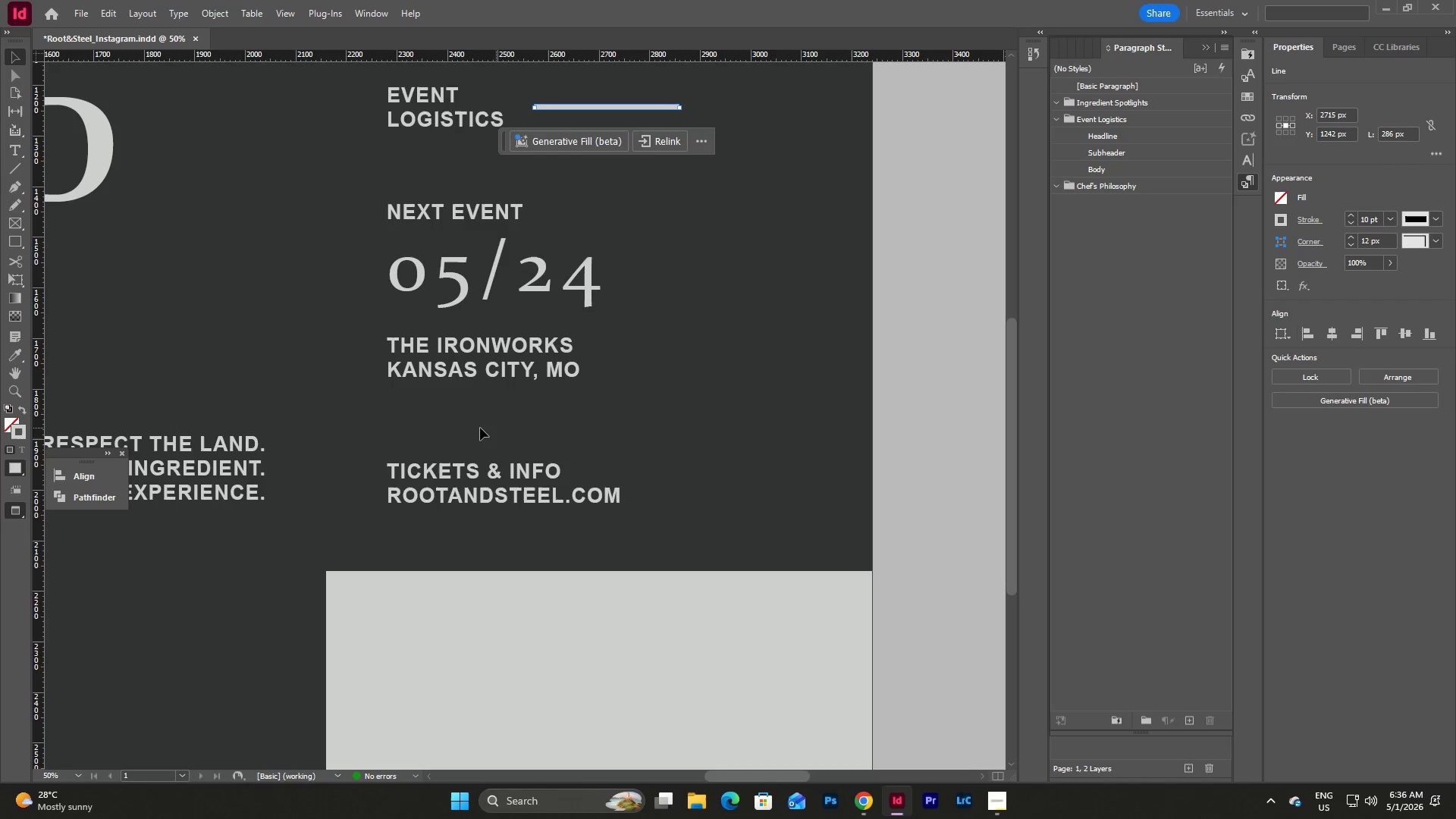 
left_click([478, 428])
 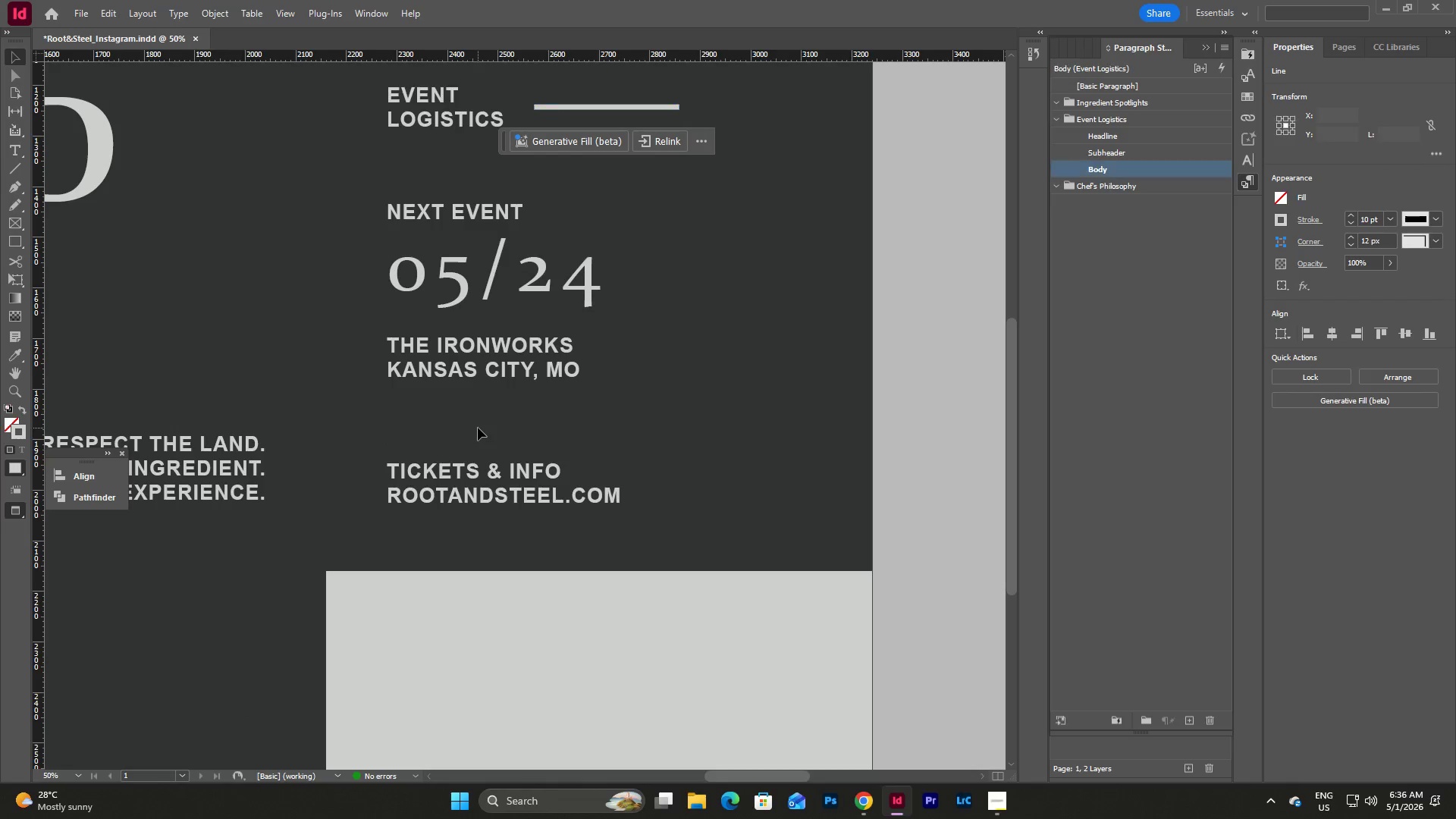 
key(Control+V)
 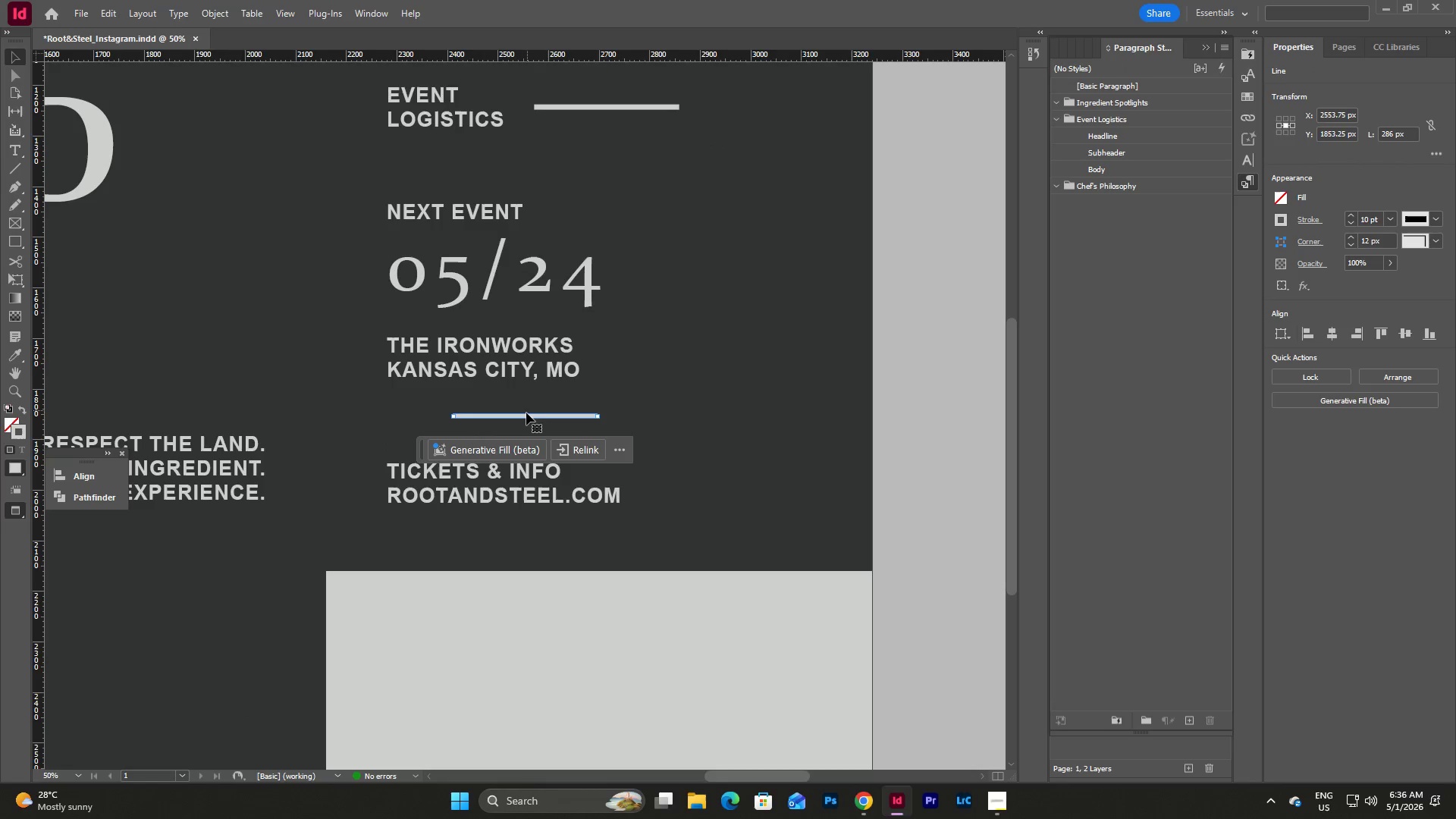 
left_click_drag(start_coordinate=[526, 413], to_coordinate=[461, 419])
 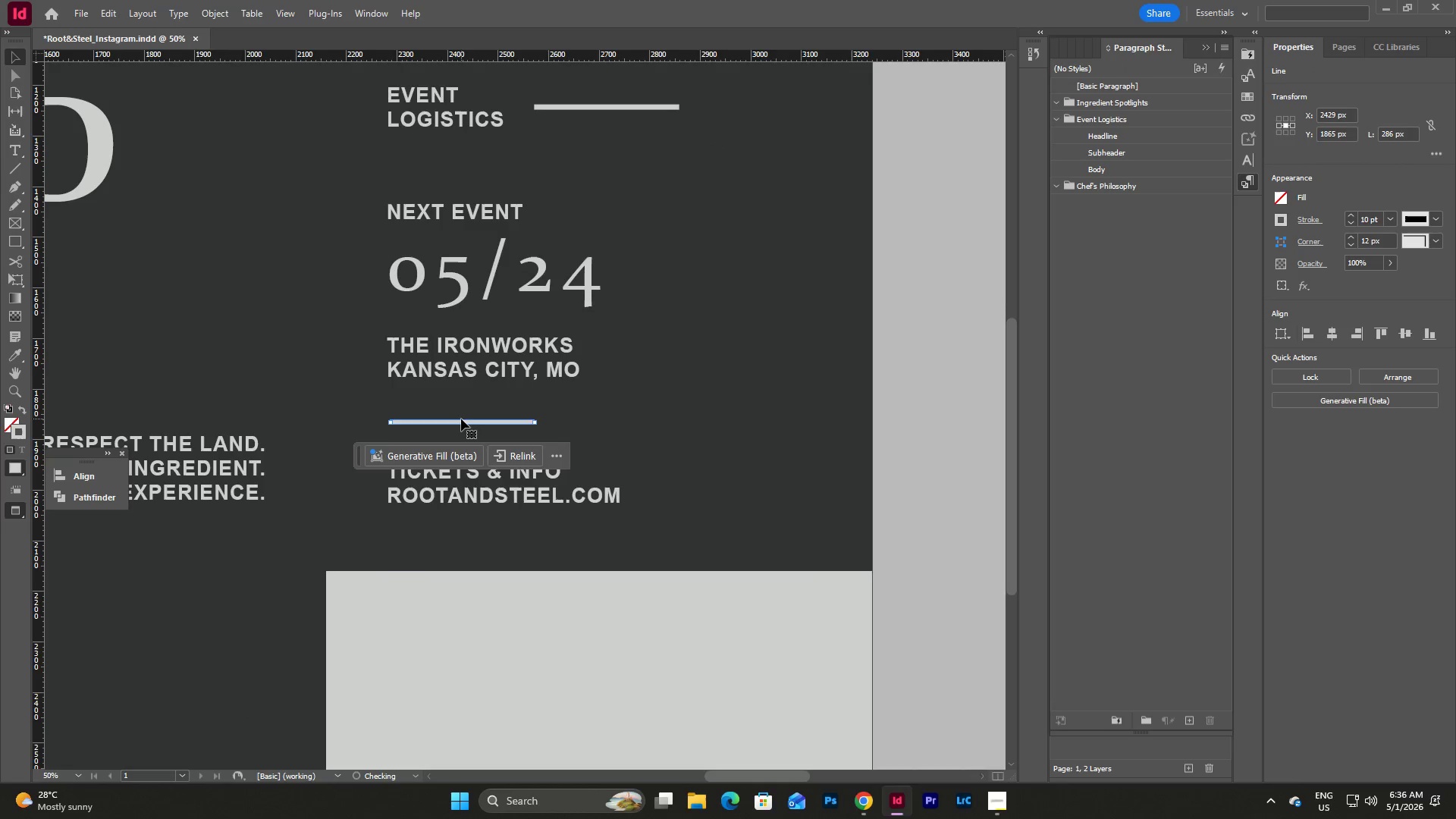 
key(W)
 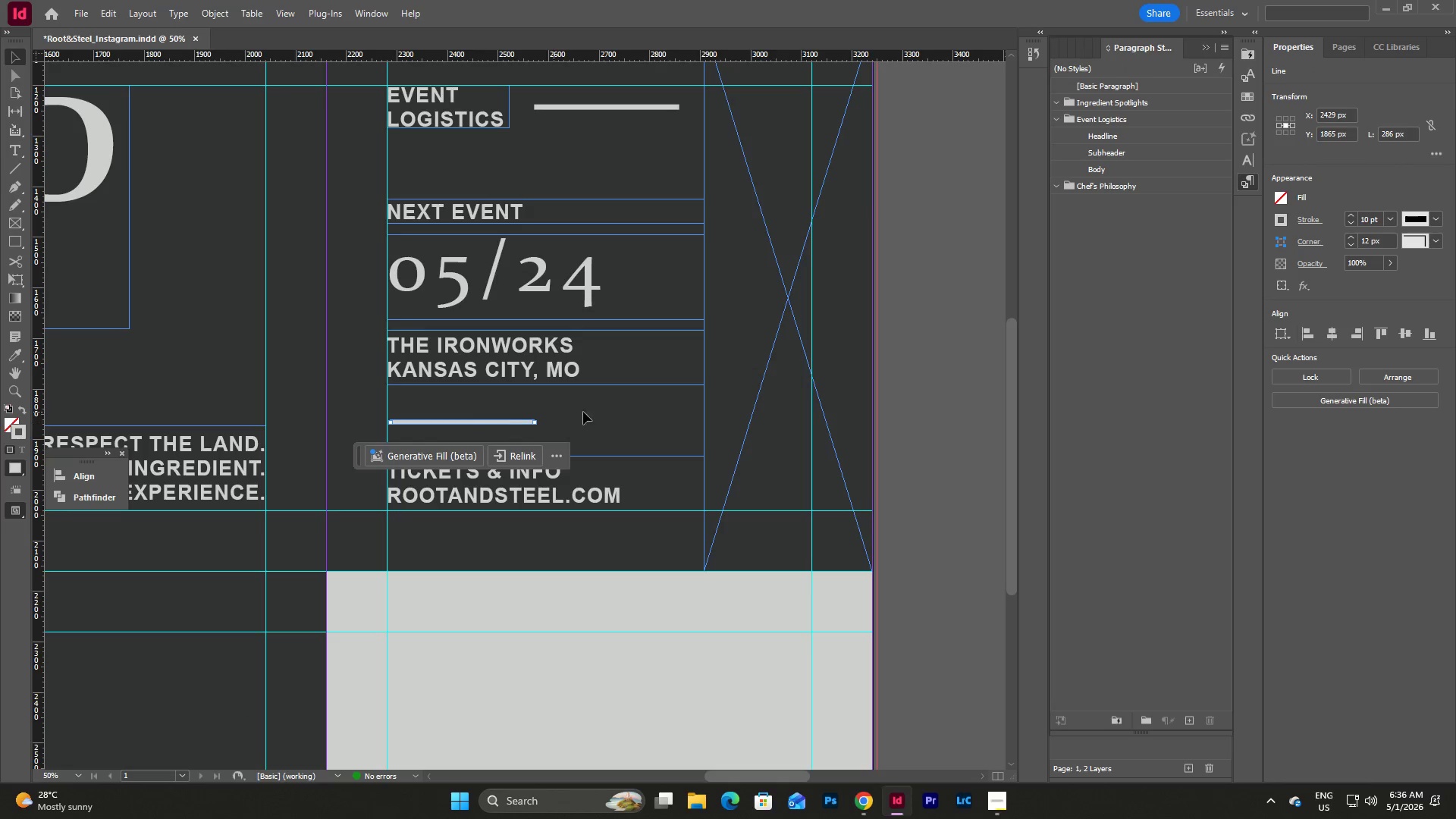 
left_click([607, 410])
 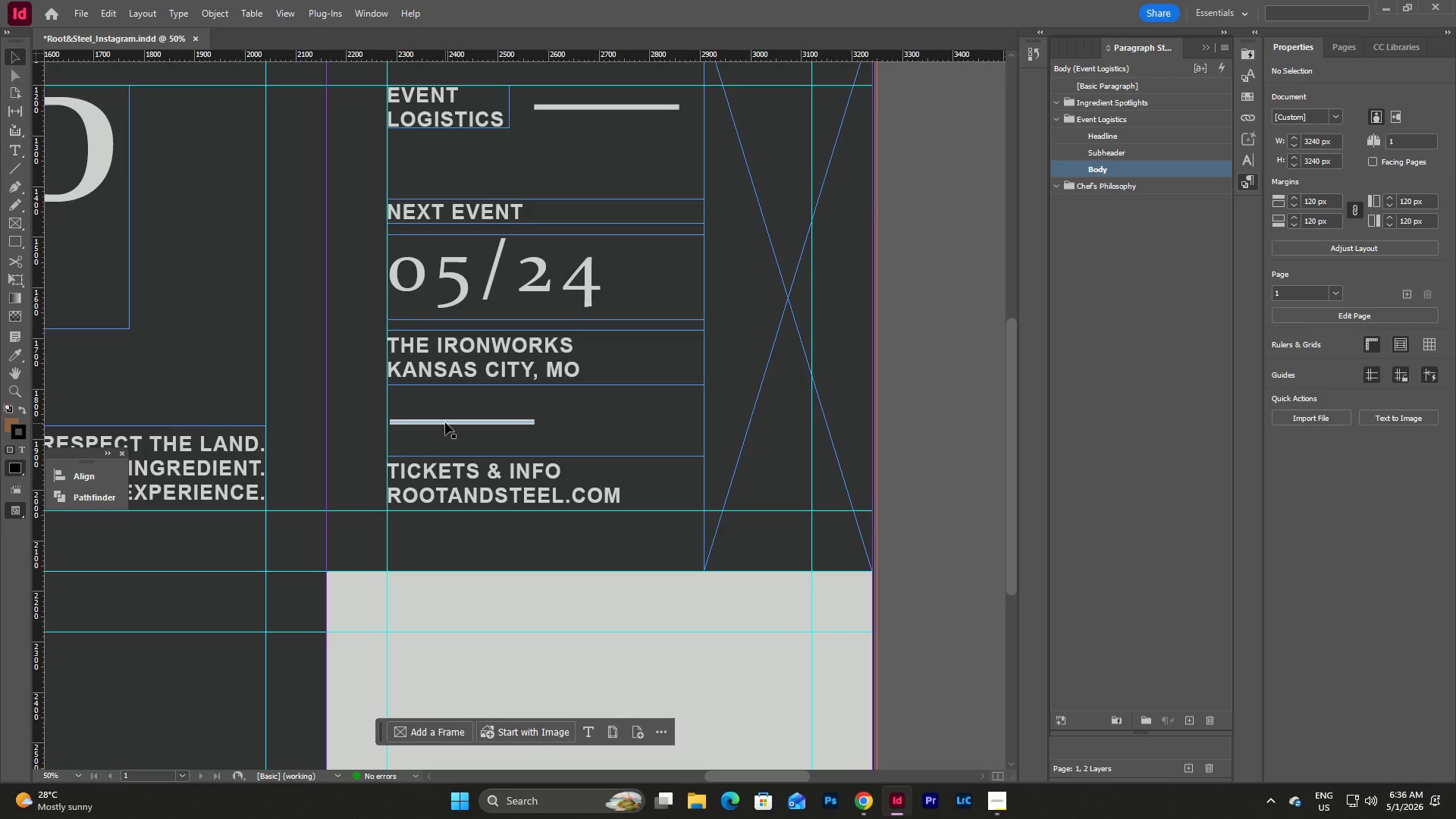 
left_click_drag(start_coordinate=[445, 422], to_coordinate=[595, 408])
 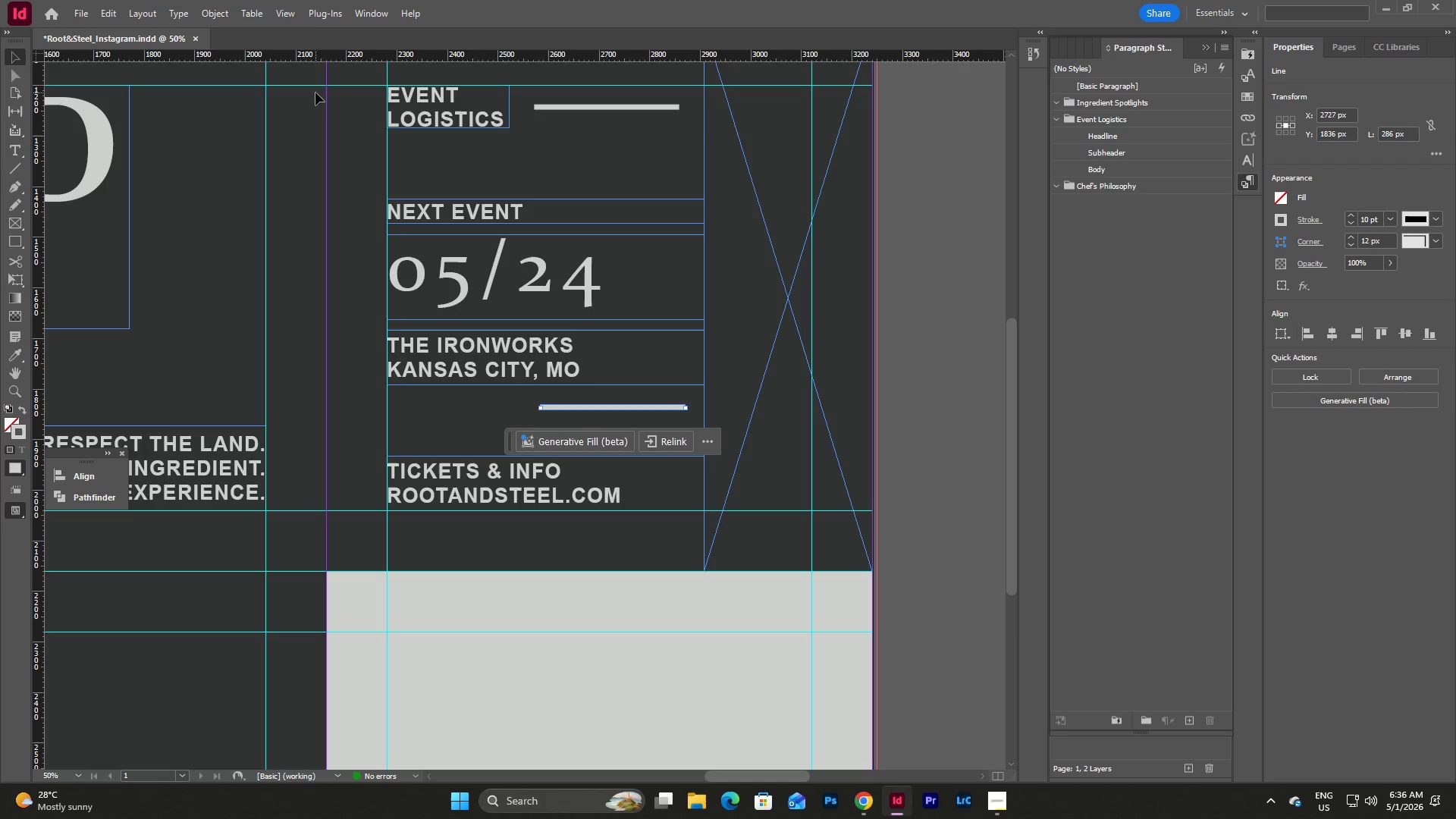 
wait(7.84)
 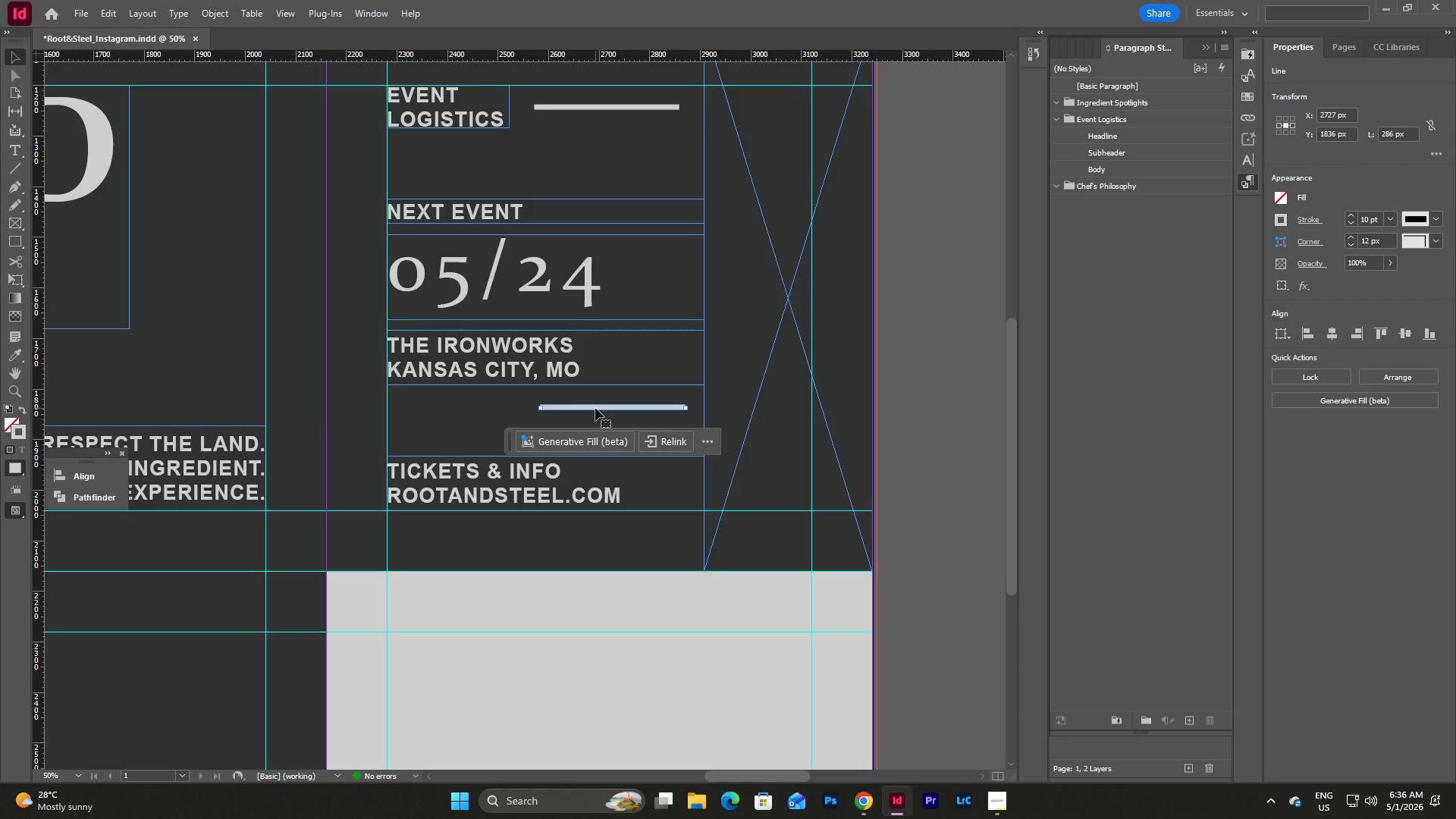 
left_click([255, 11])
 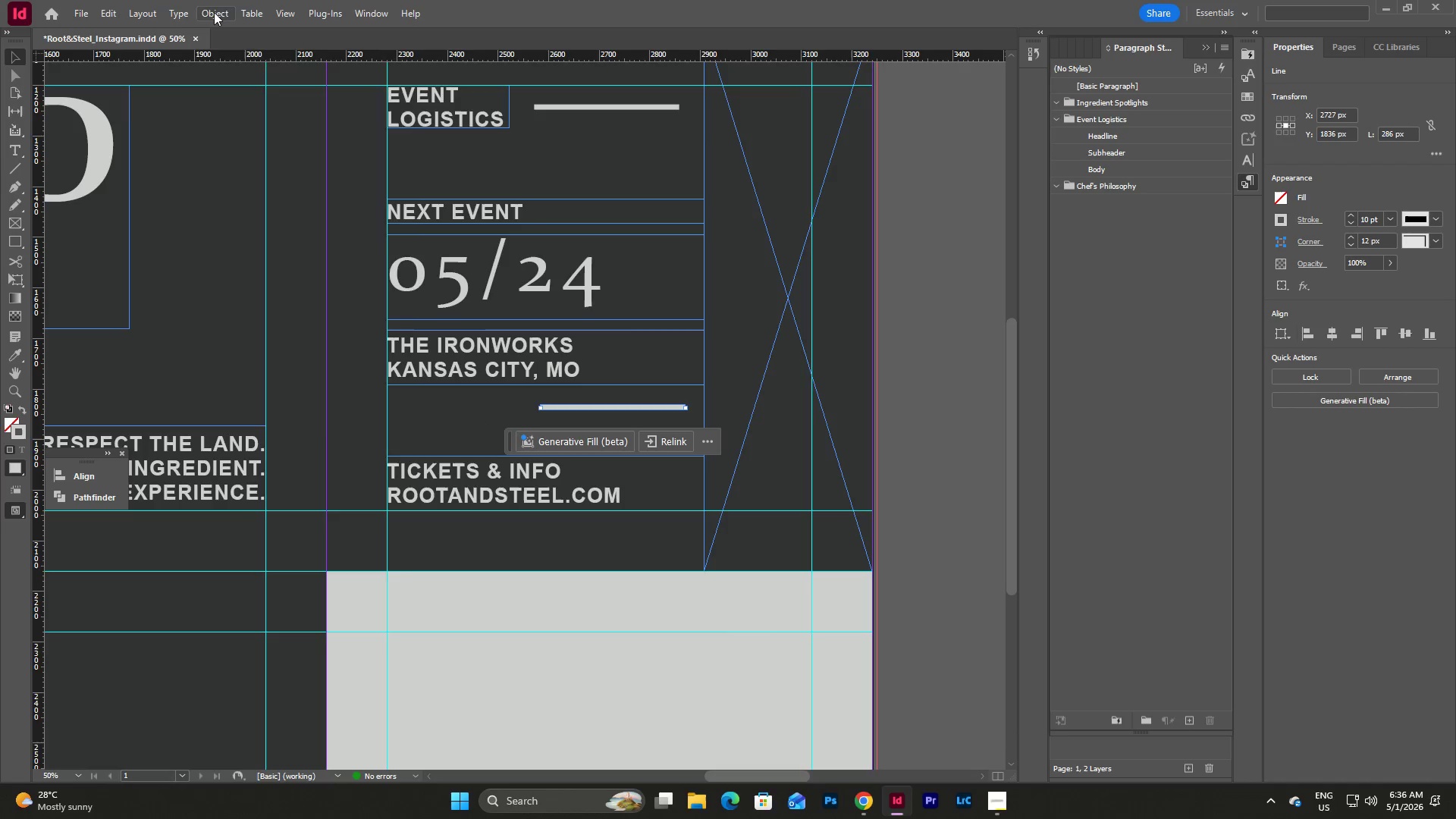 
left_click([214, 12])
 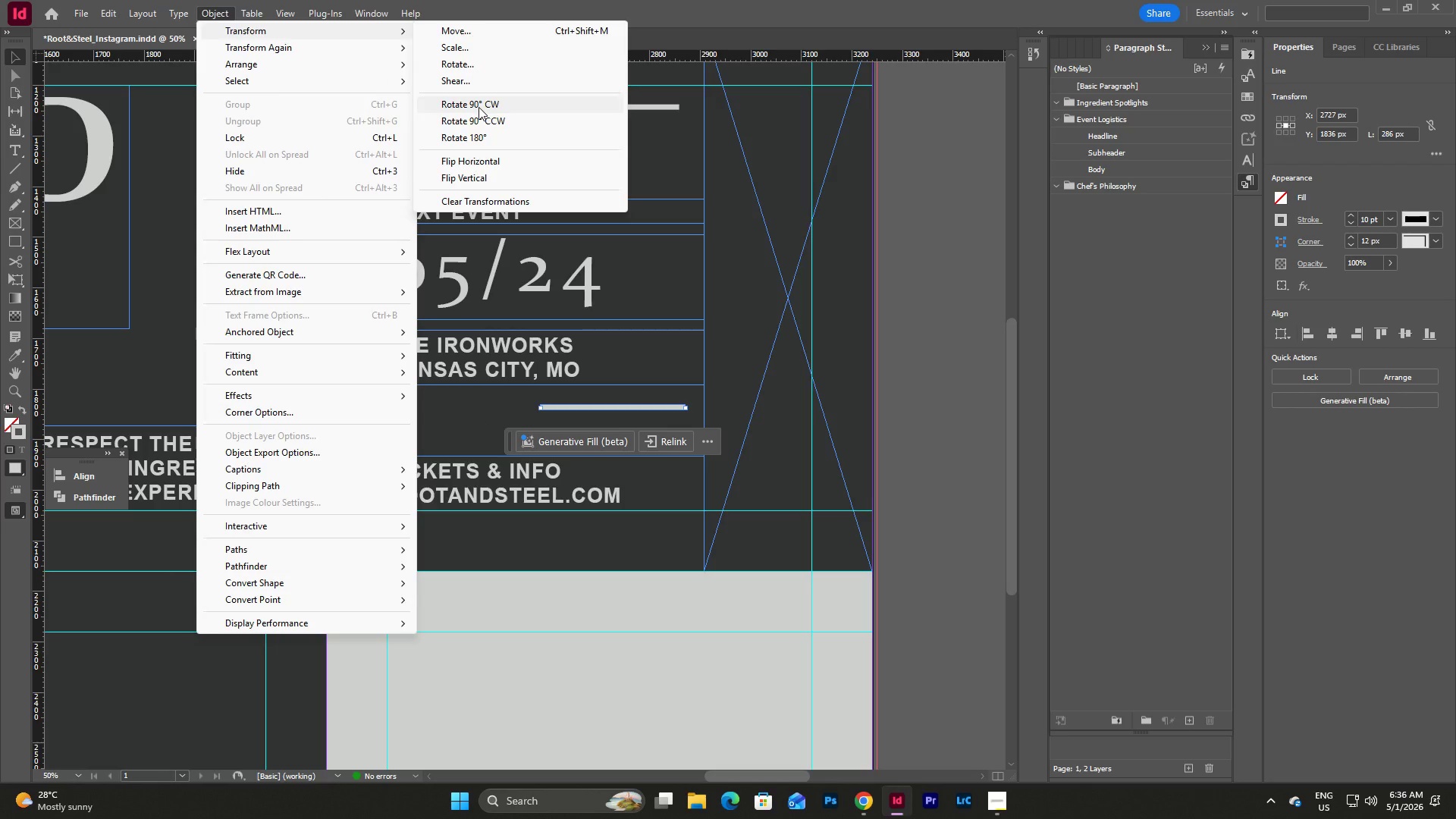 
left_click([481, 105])
 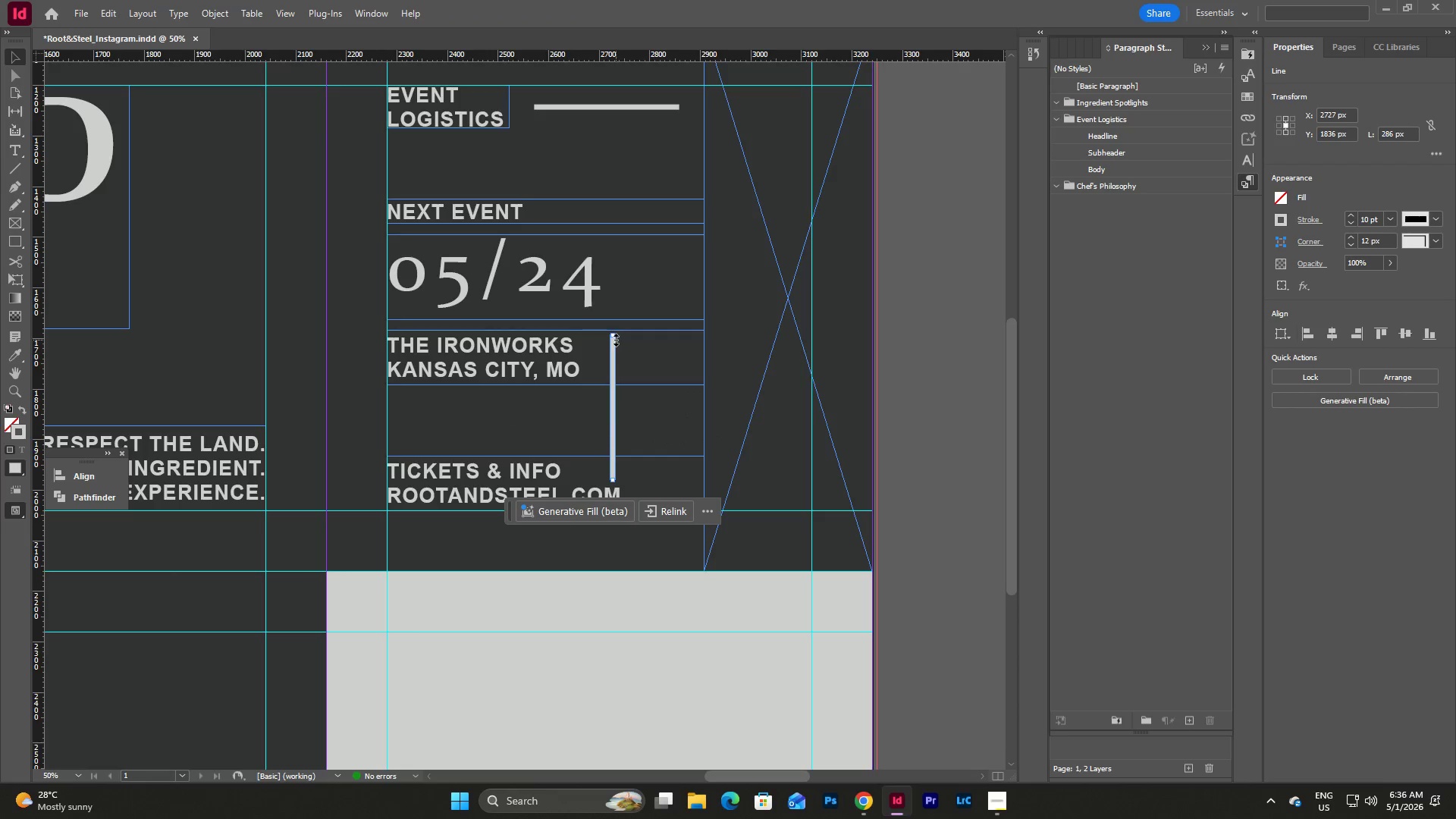 
left_click_drag(start_coordinate=[614, 337], to_coordinate=[622, 384])
 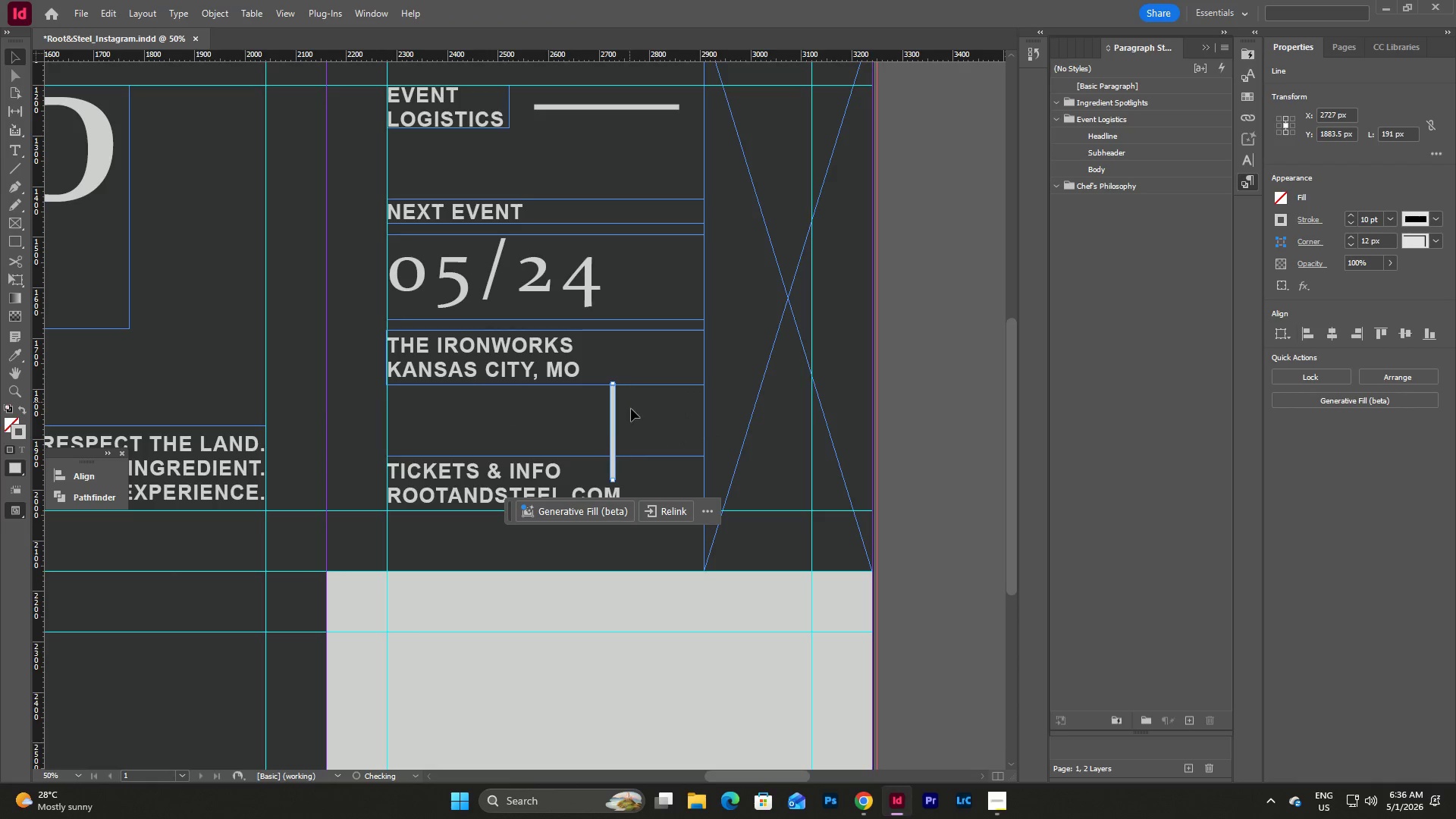 
left_click([631, 409])
 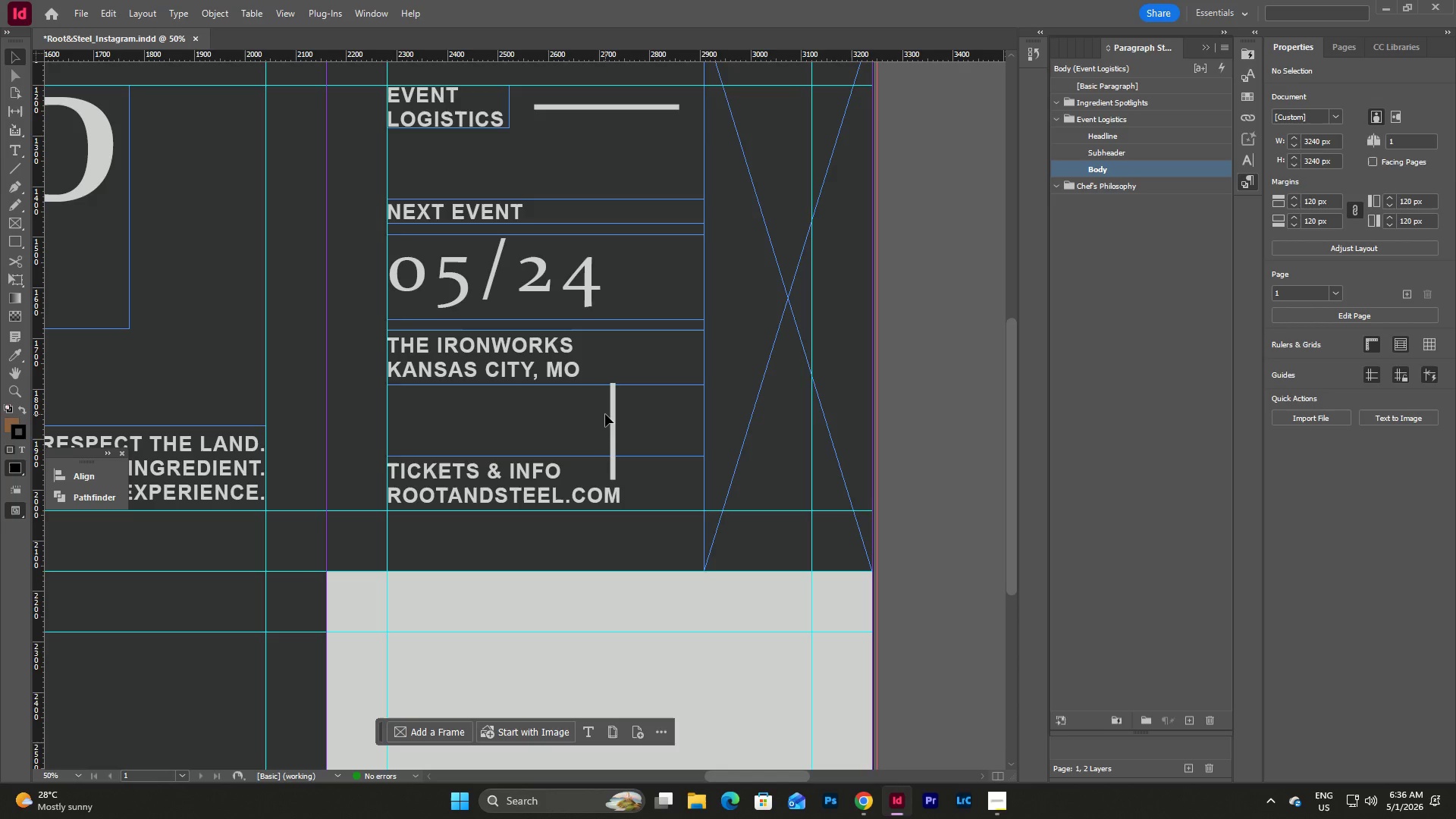 
double_click([607, 414])
 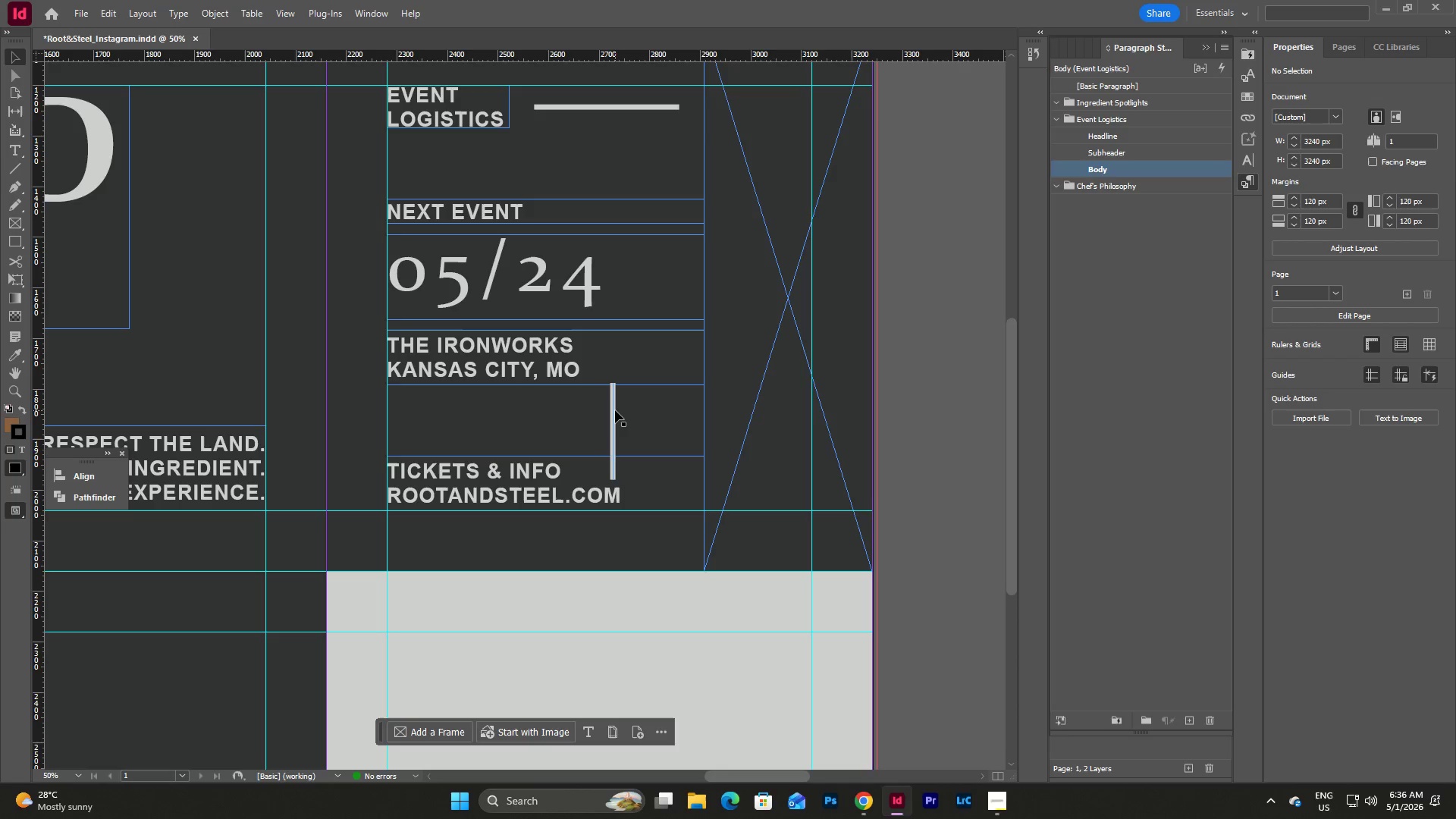 
triple_click([615, 410])
 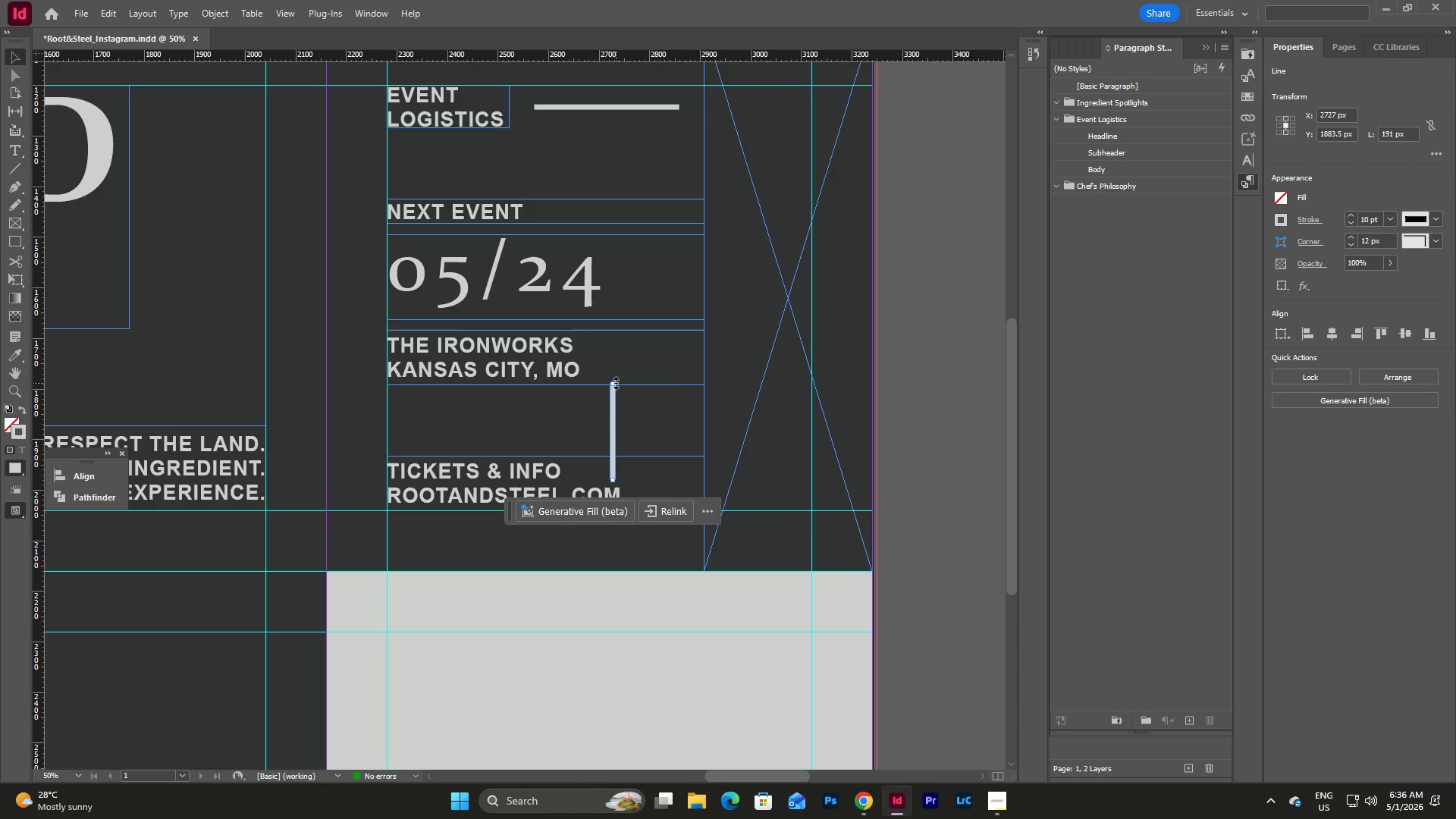 
left_click_drag(start_coordinate=[616, 383], to_coordinate=[623, 385])
 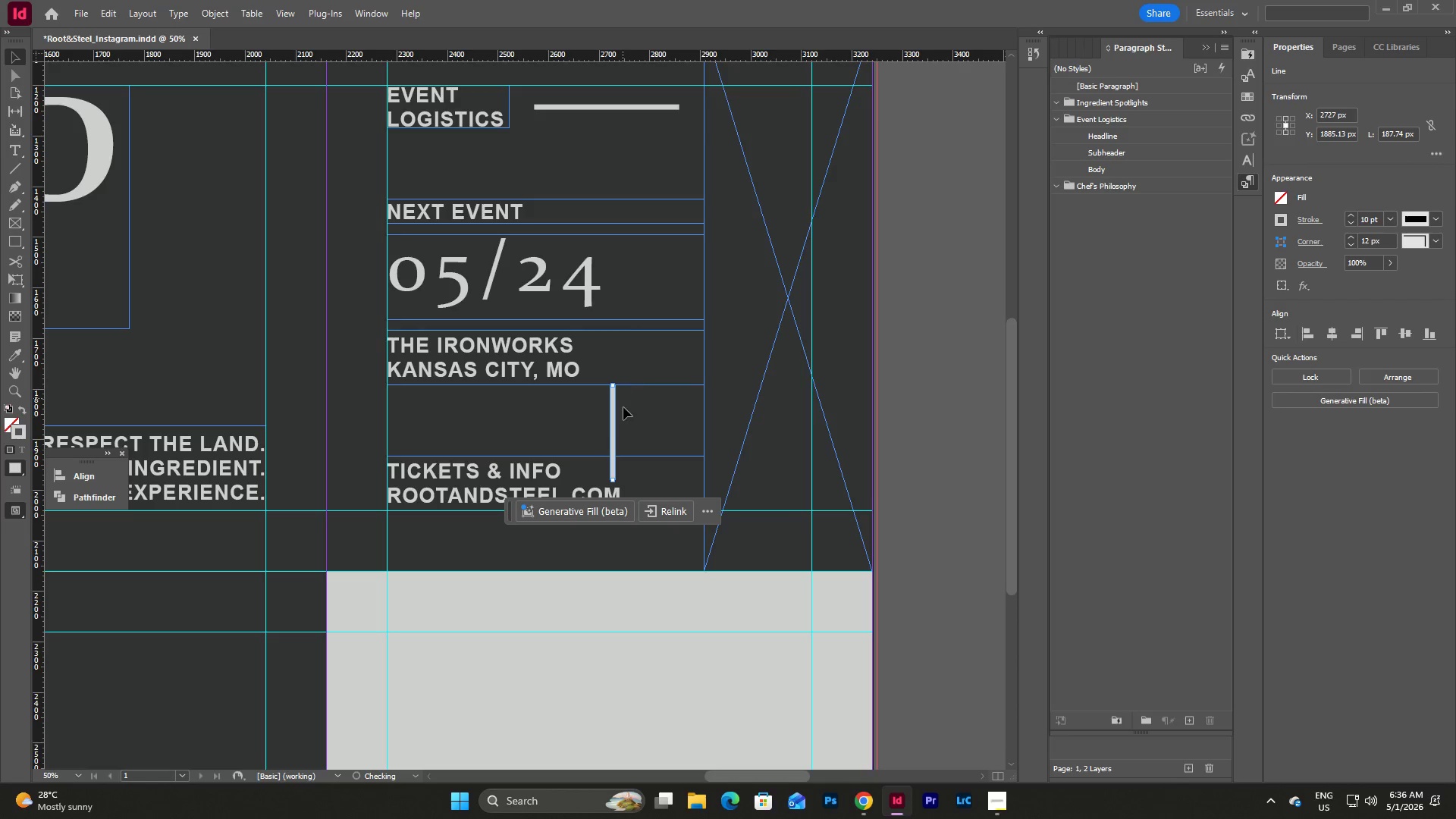 
left_click([623, 407])
 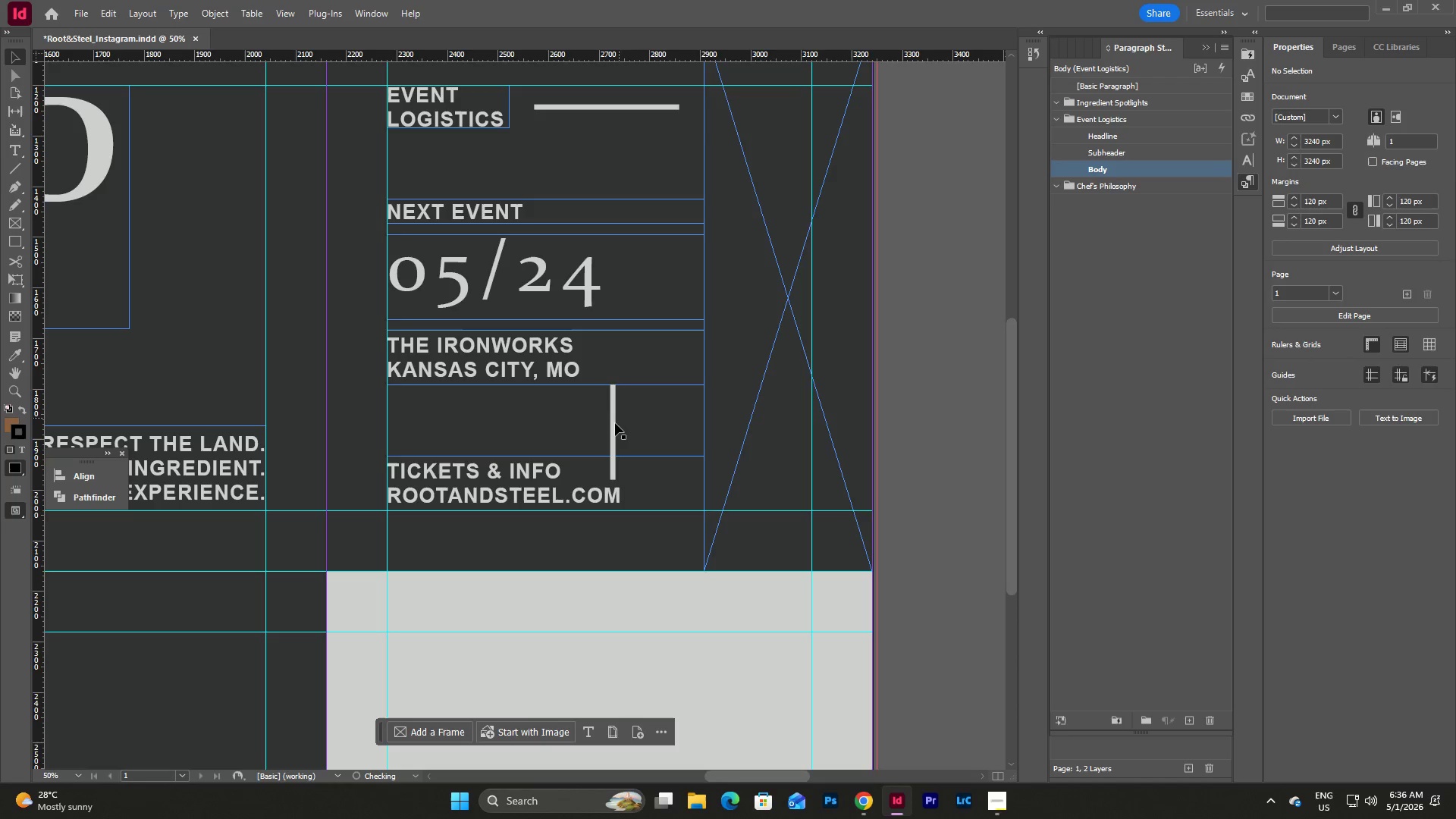 
left_click([613, 426])
 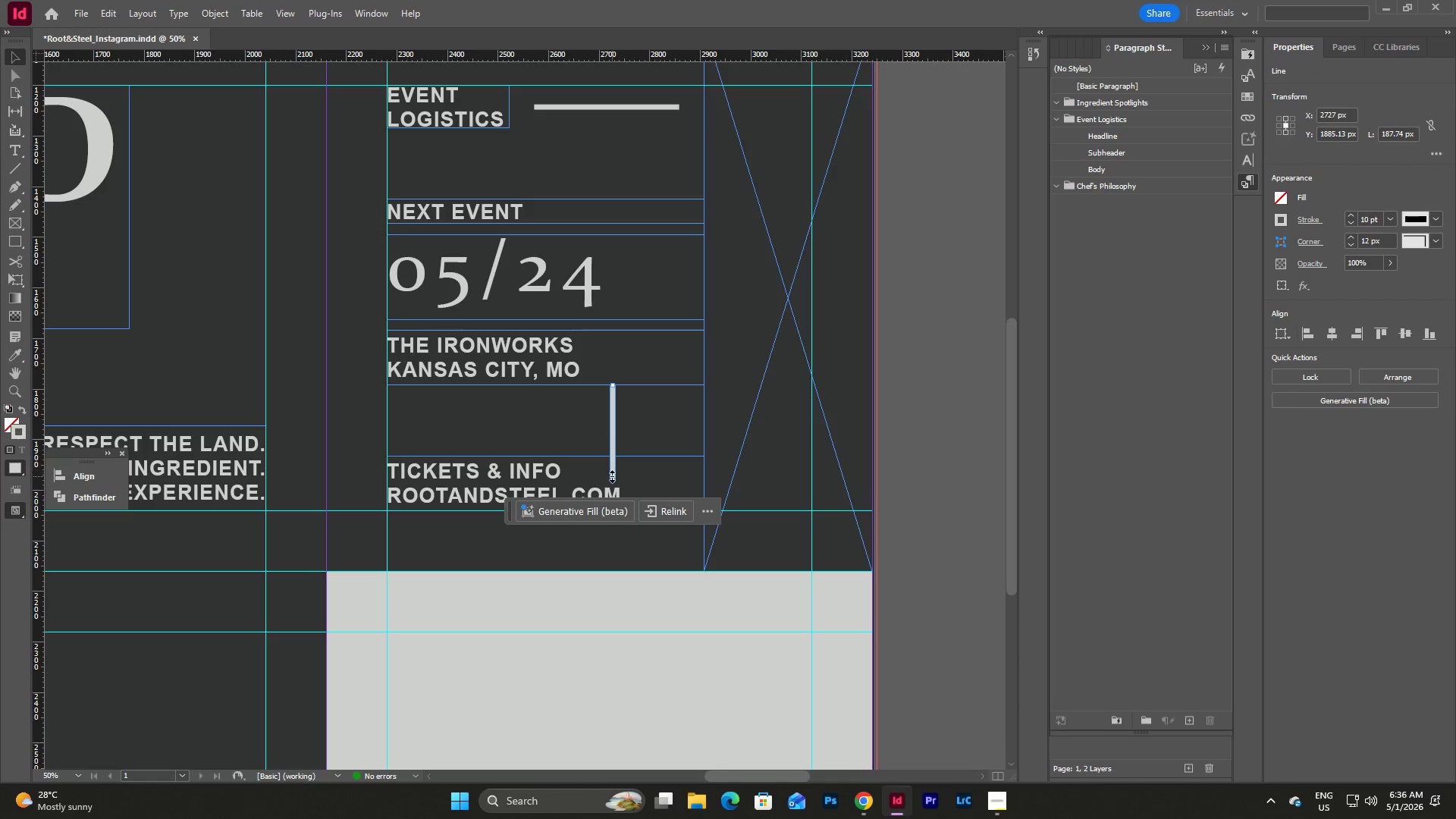 
left_click_drag(start_coordinate=[612, 476], to_coordinate=[614, 453])
 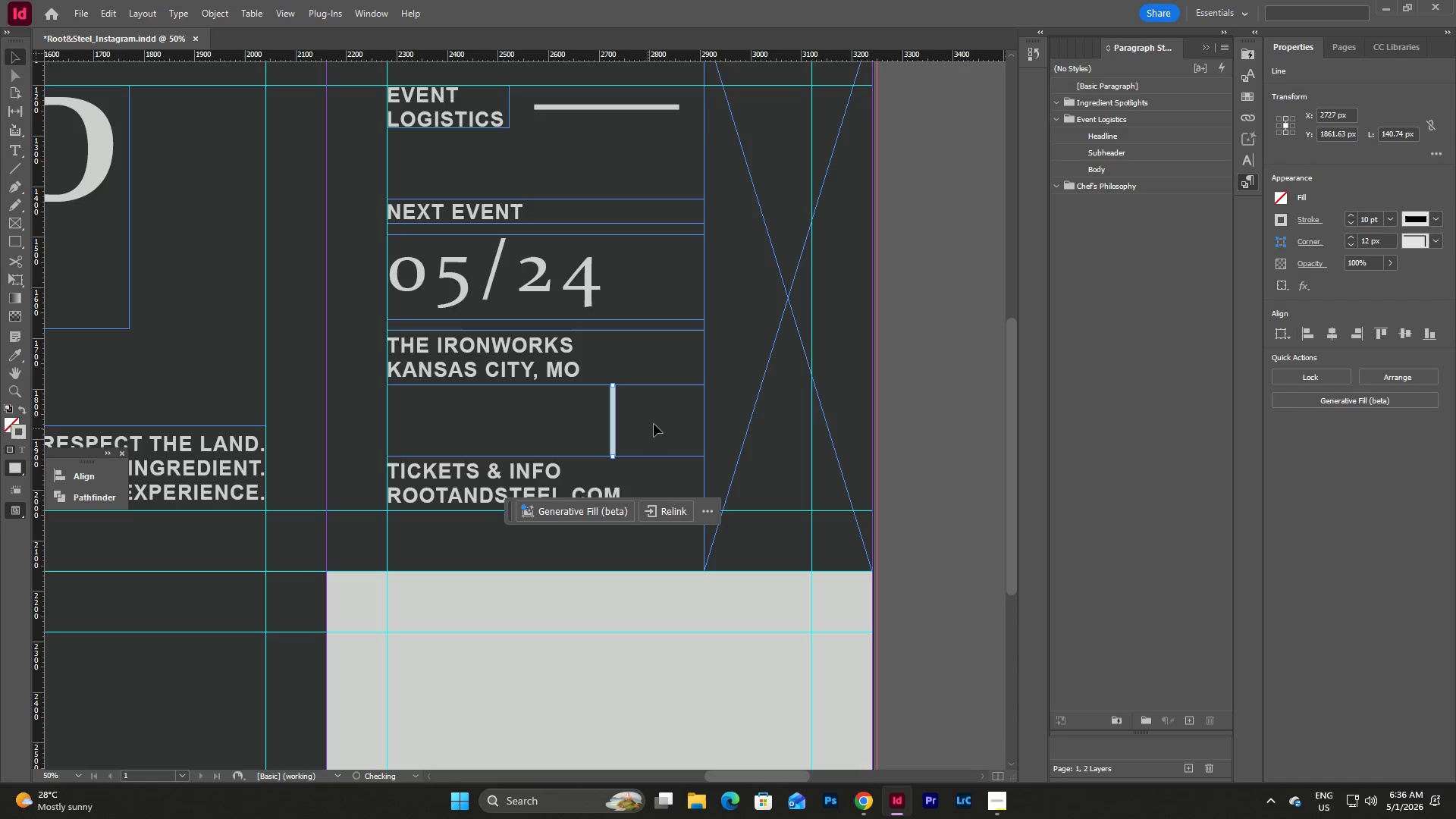 
left_click([654, 424])
 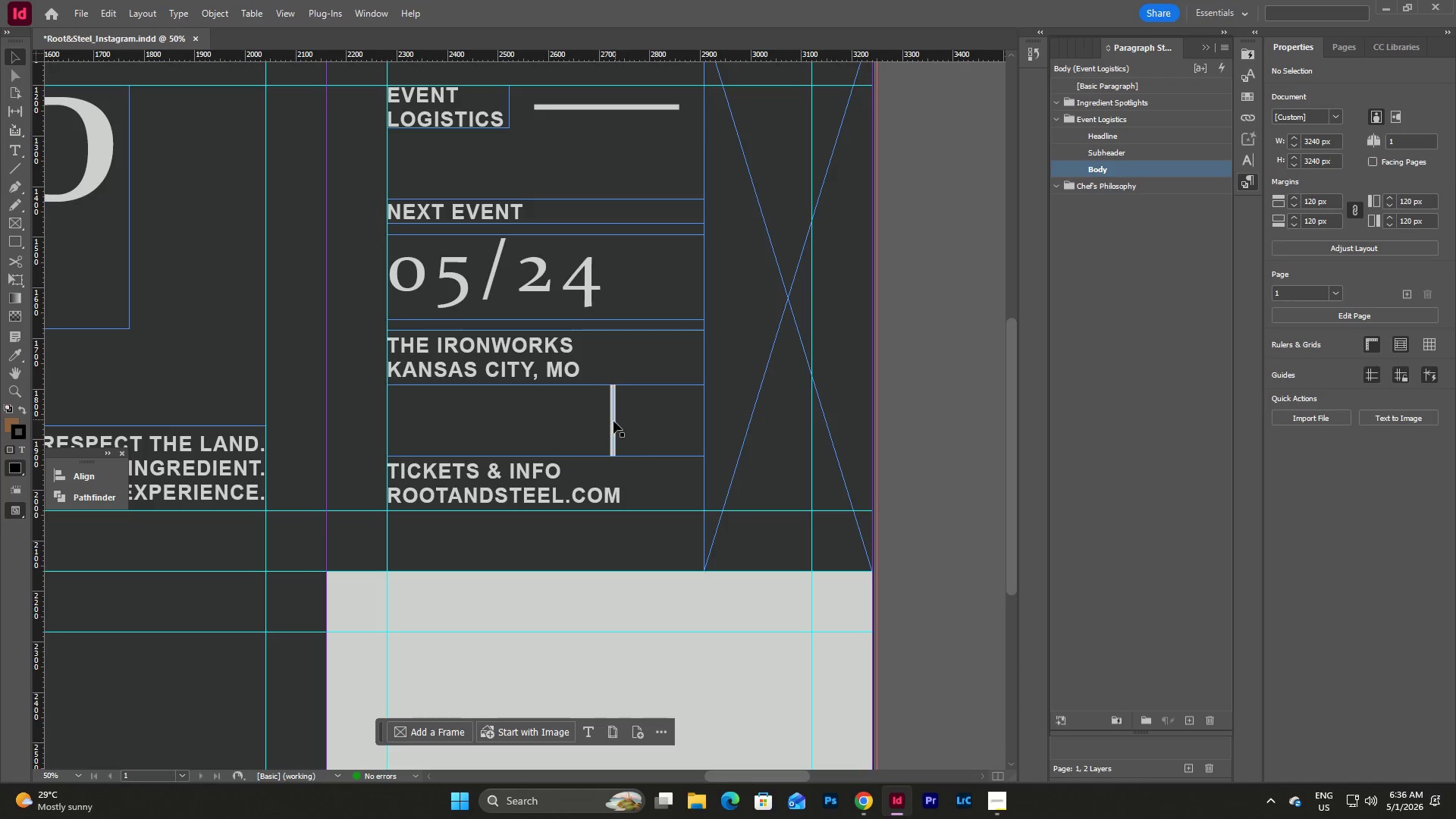 
left_click([612, 421])
 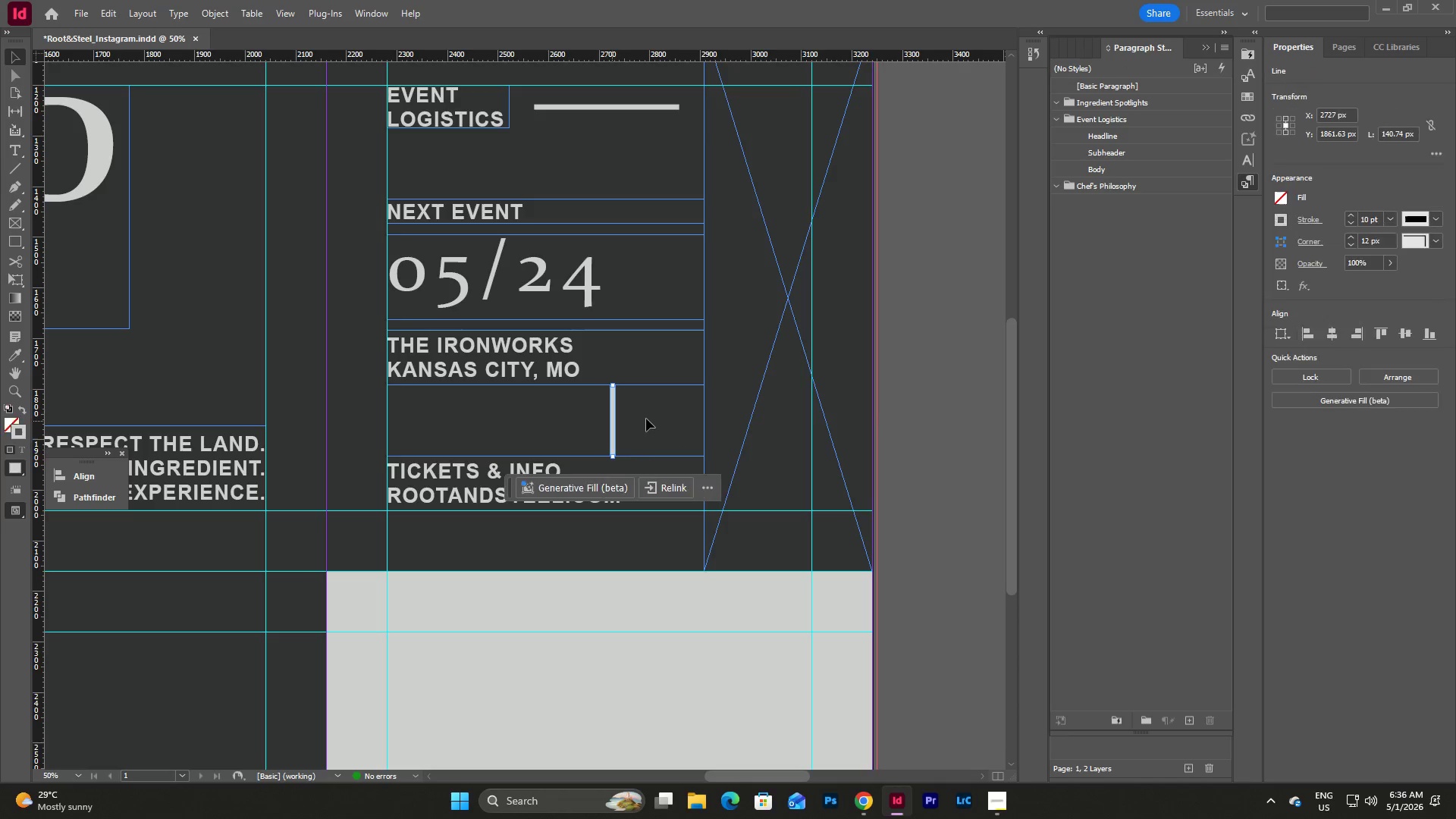 
left_click([646, 419])
 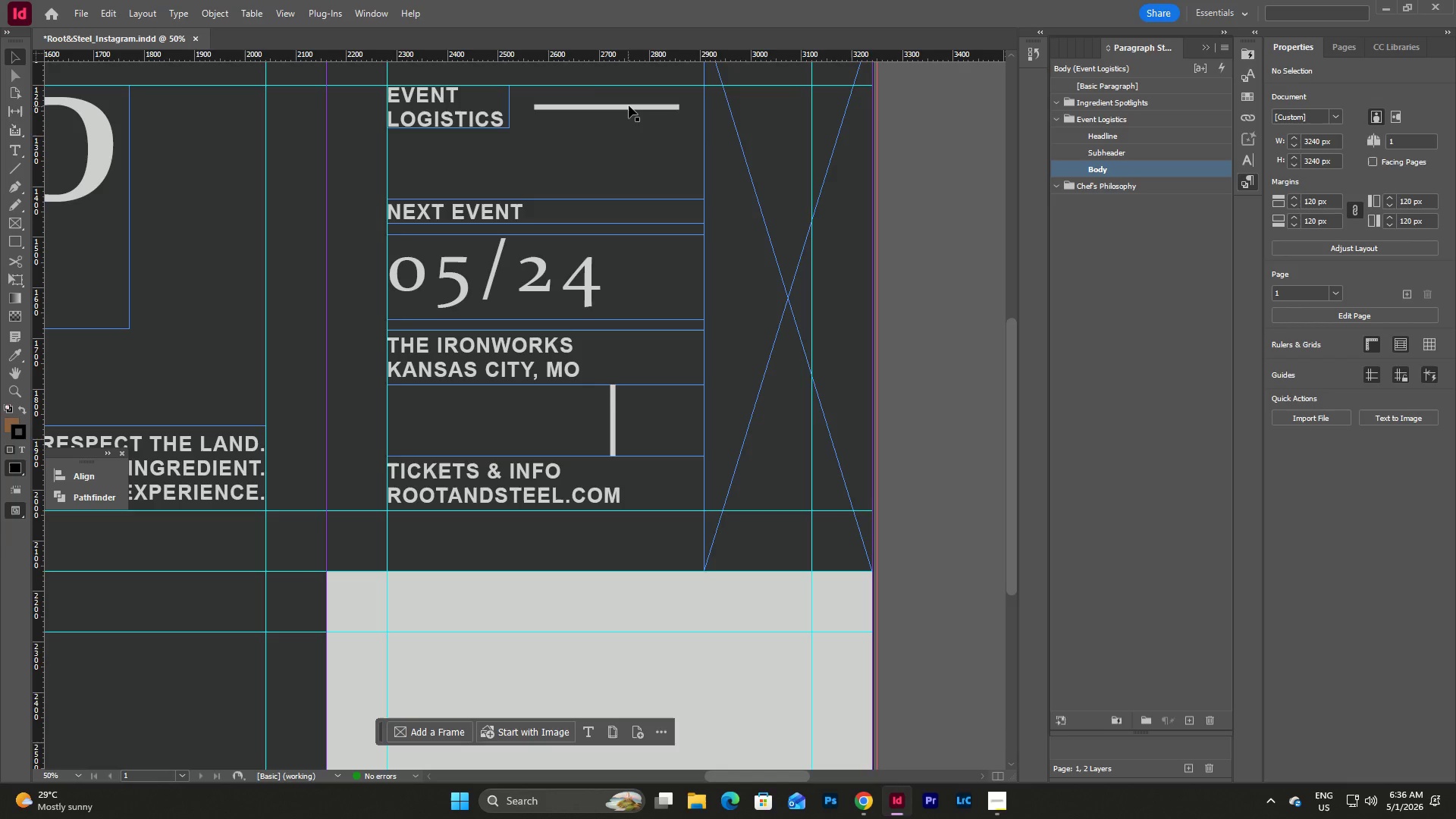 
left_click([625, 108])
 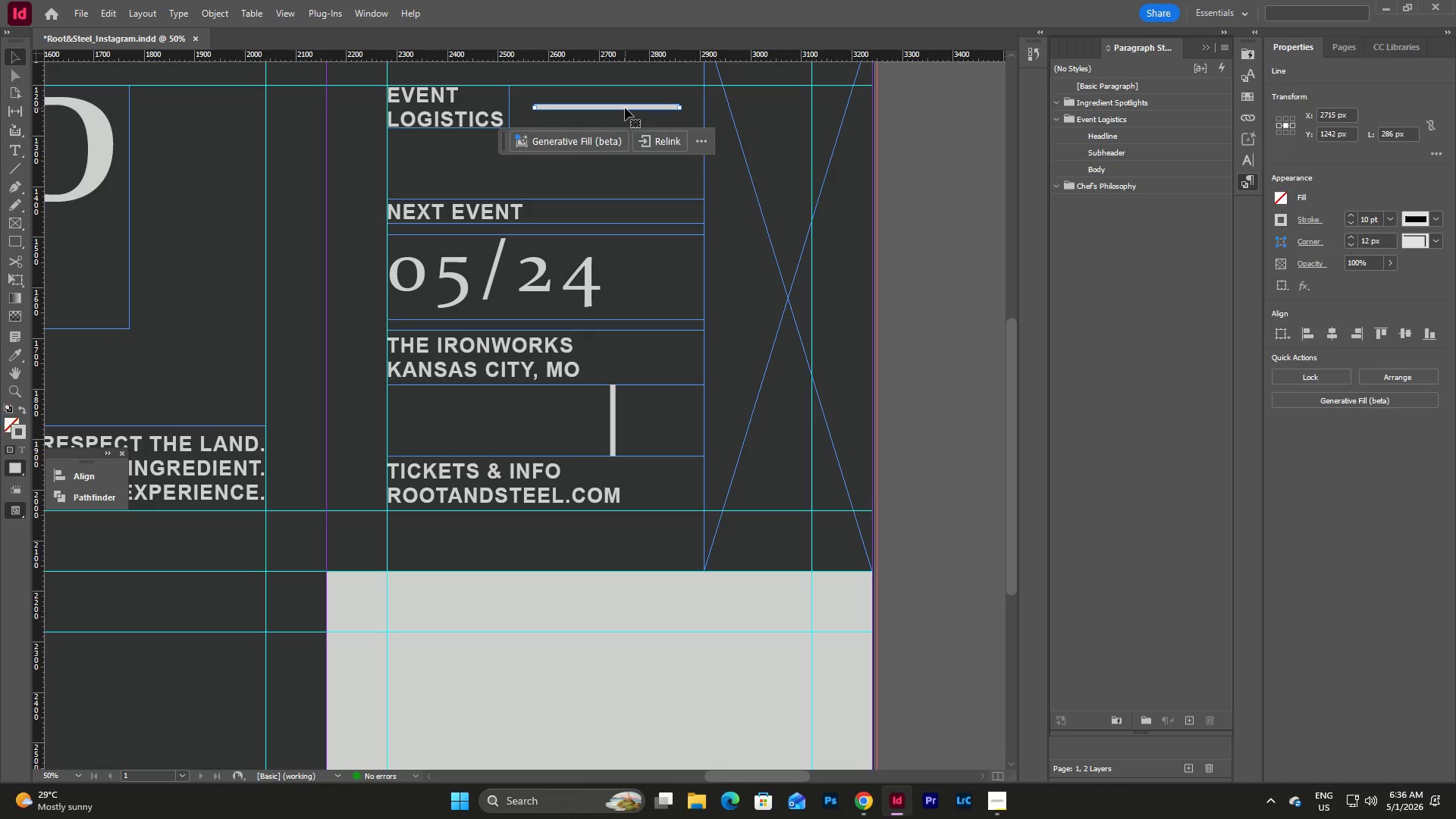 
key(Control+C)
 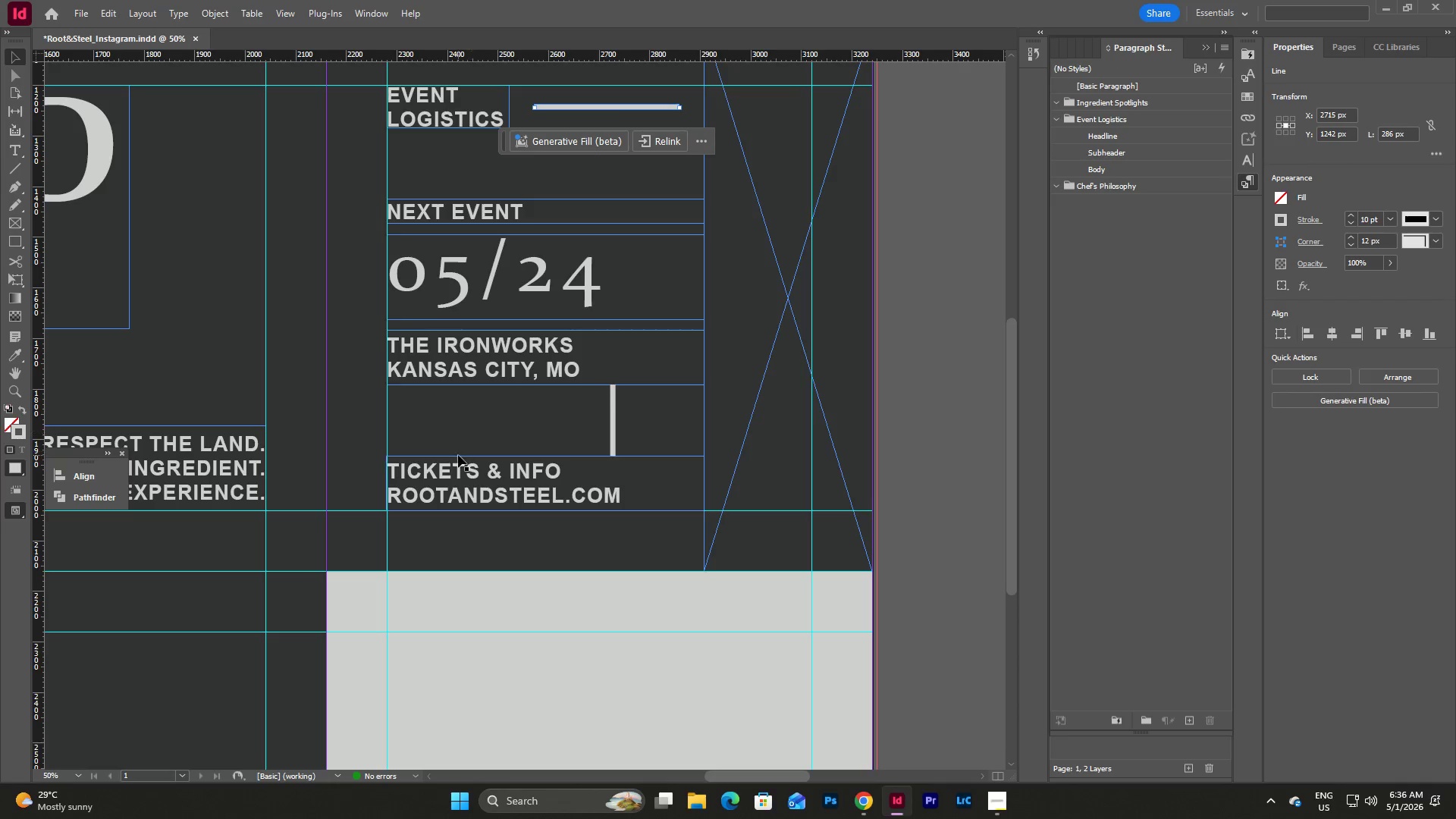 
left_click([463, 442])
 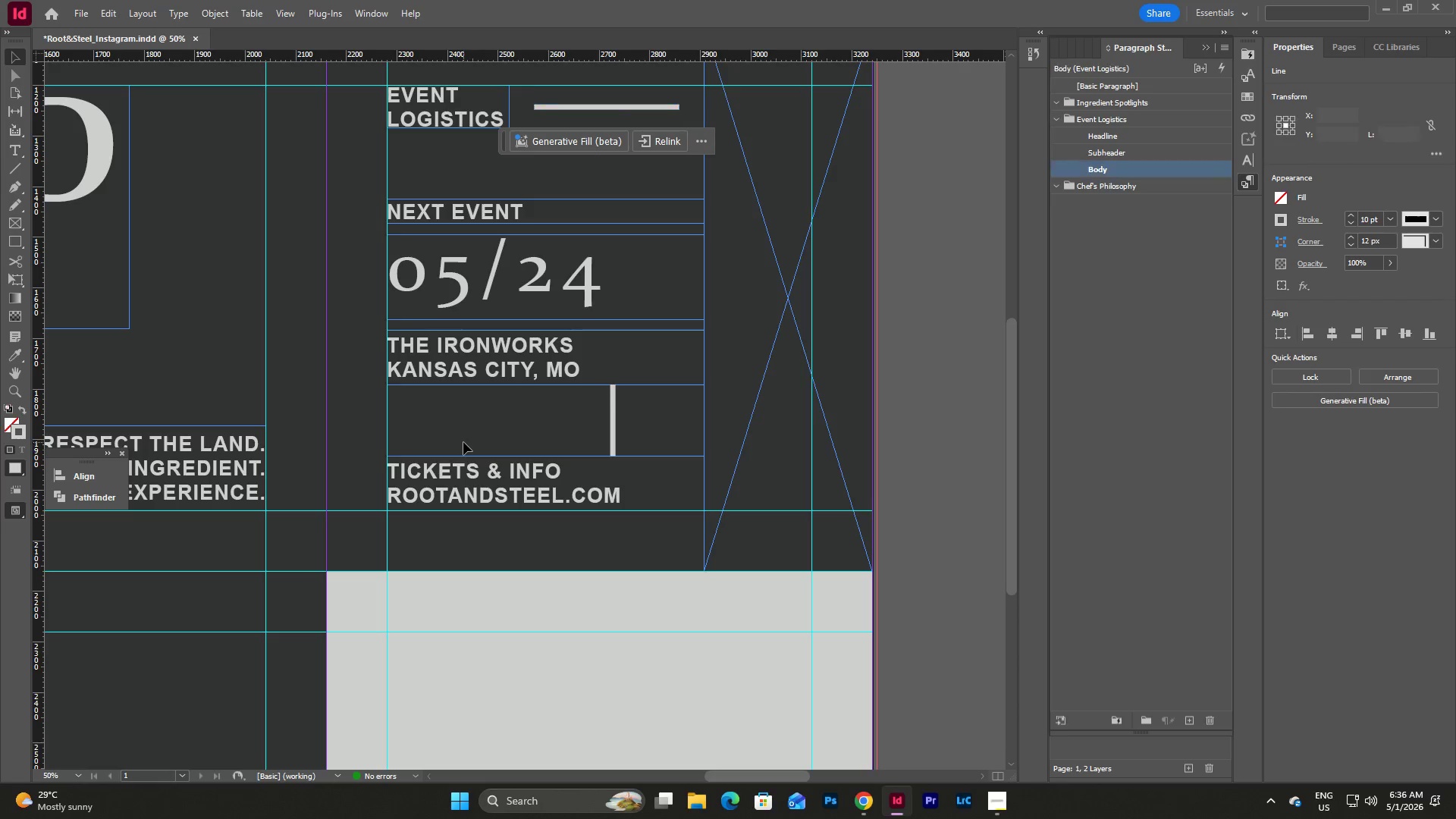 
key(Control+V)
 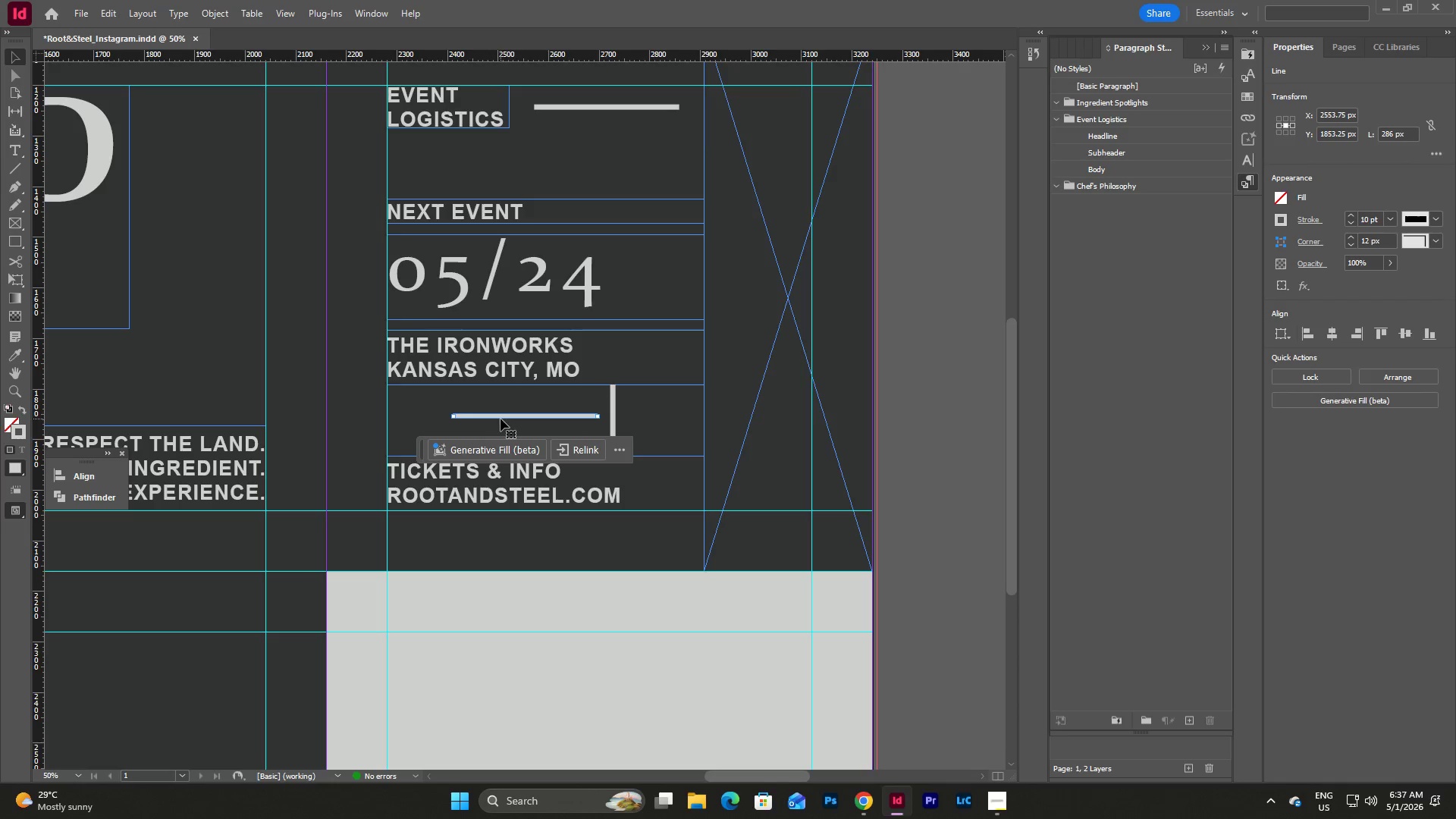 
left_click_drag(start_coordinate=[501, 416], to_coordinate=[592, 421])
 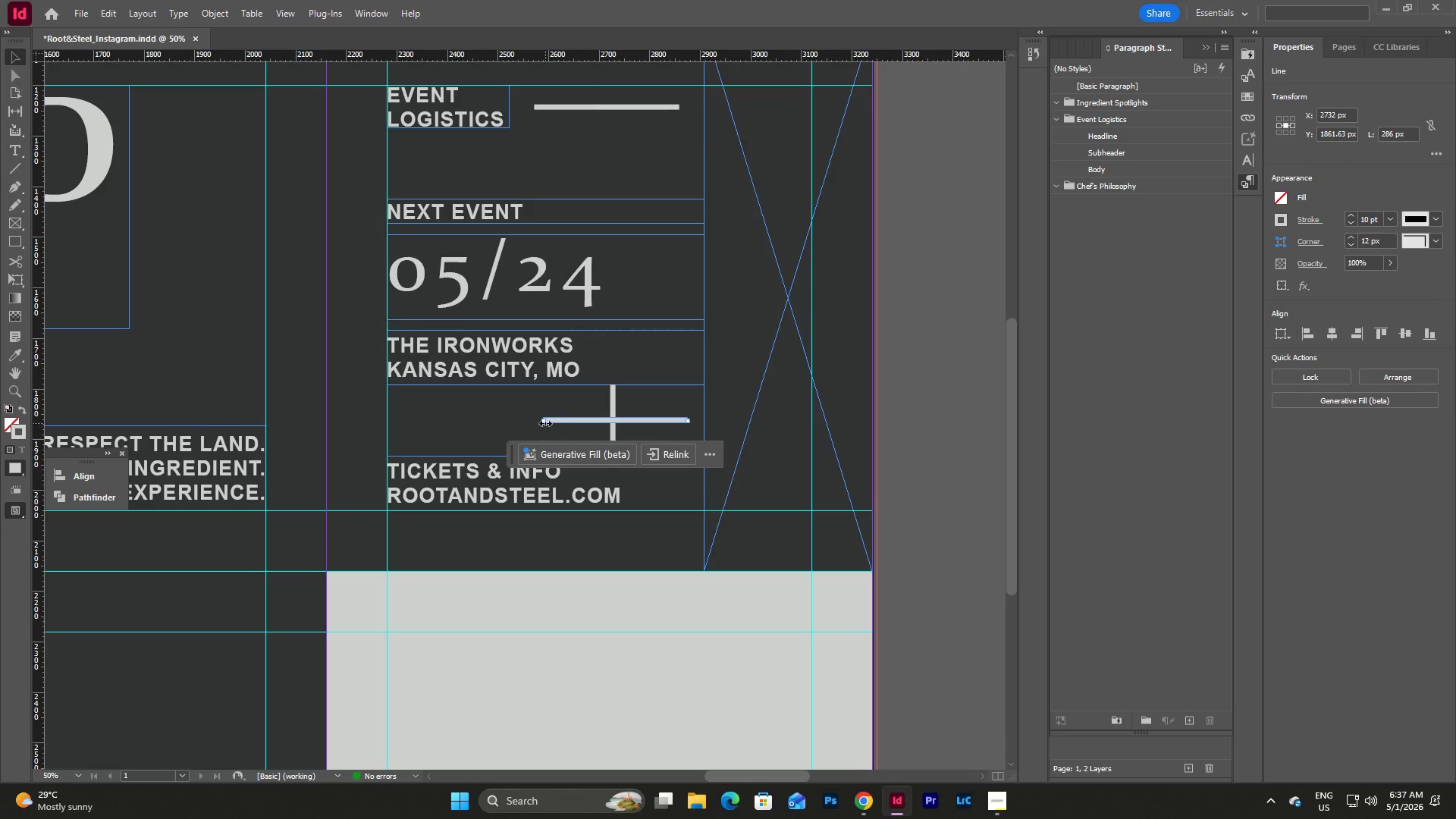 
left_click_drag(start_coordinate=[545, 423], to_coordinate=[389, 430])
 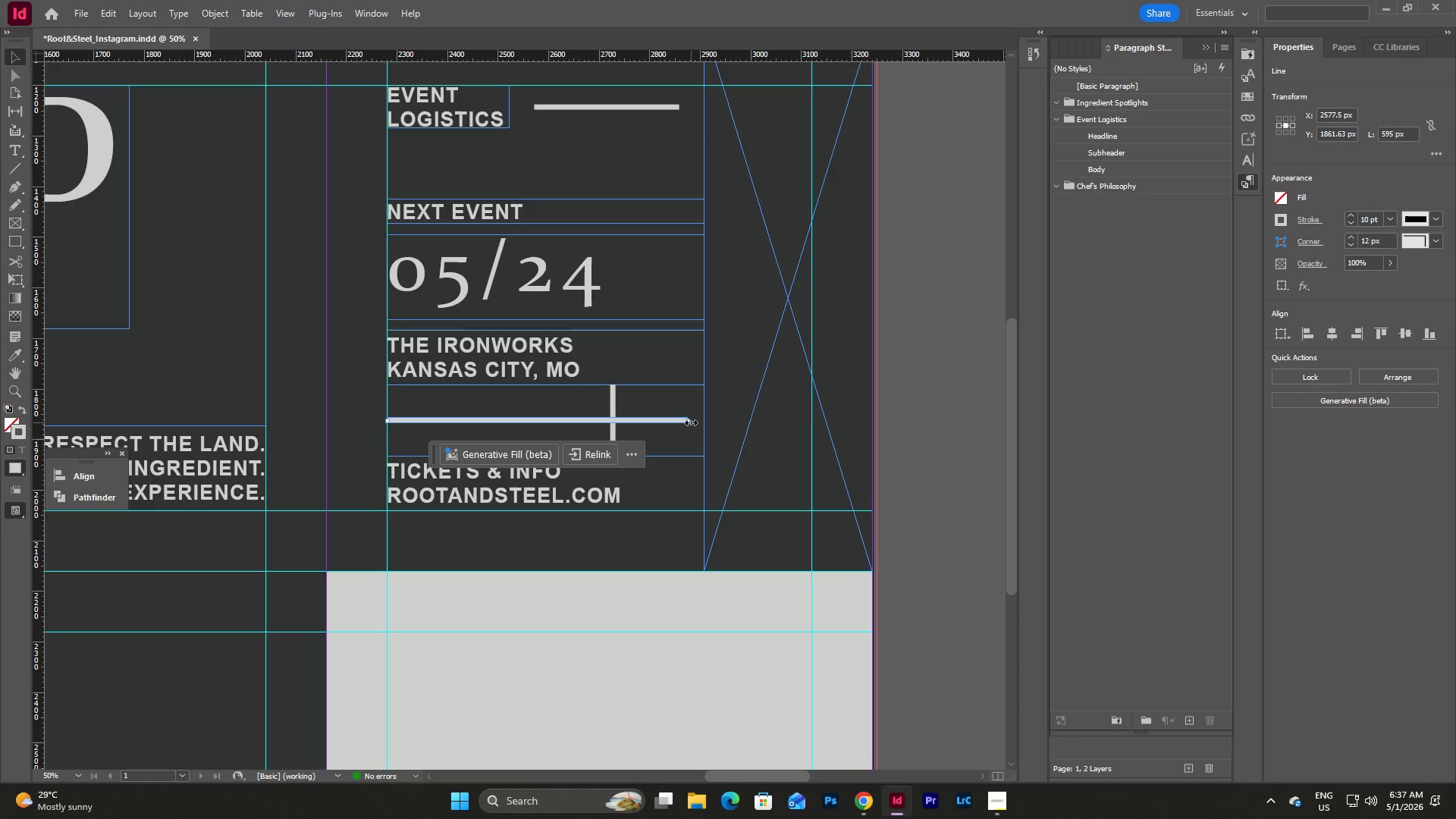 
left_click_drag(start_coordinate=[691, 422], to_coordinate=[705, 423])
 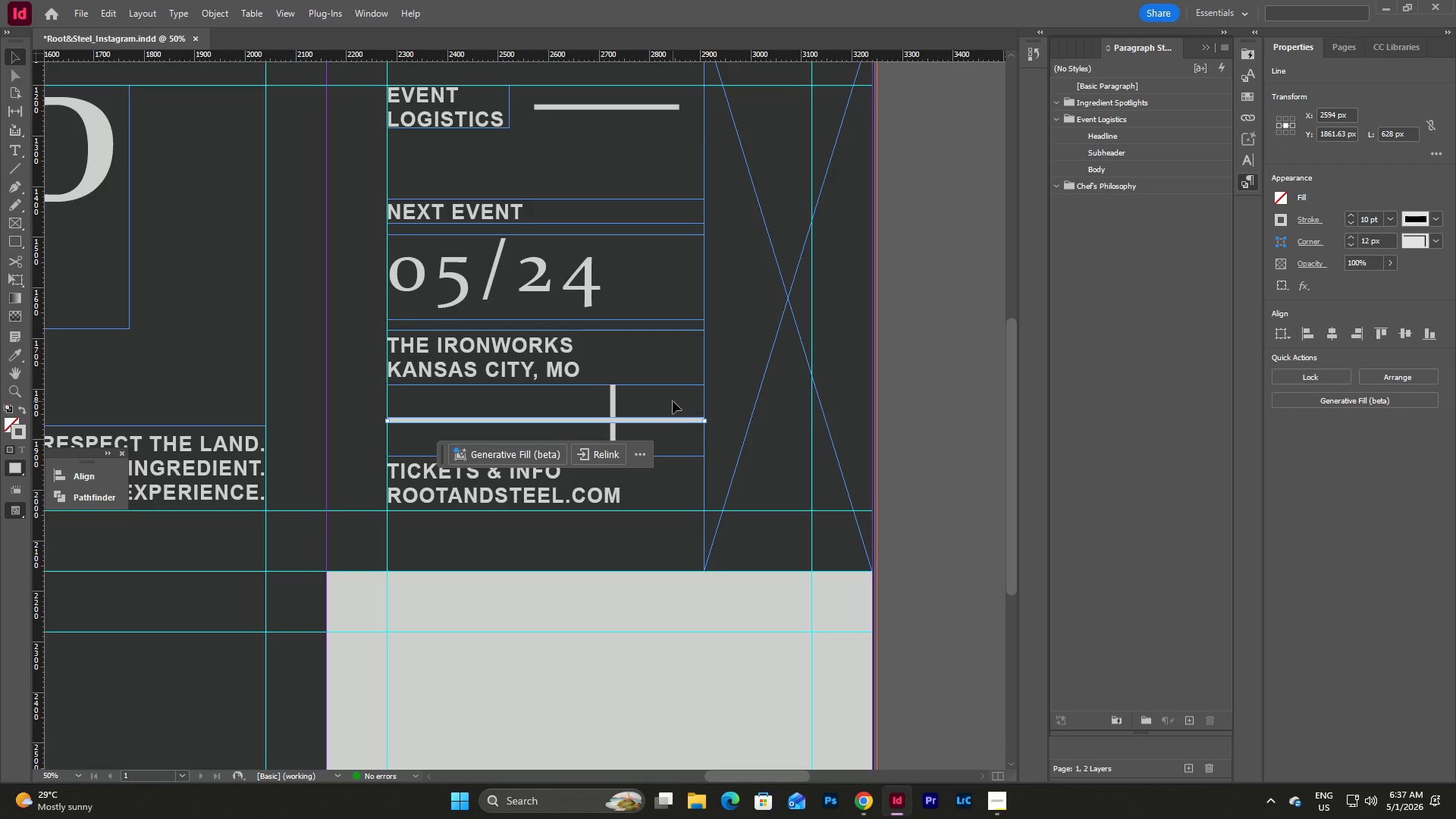 
left_click([673, 401])
 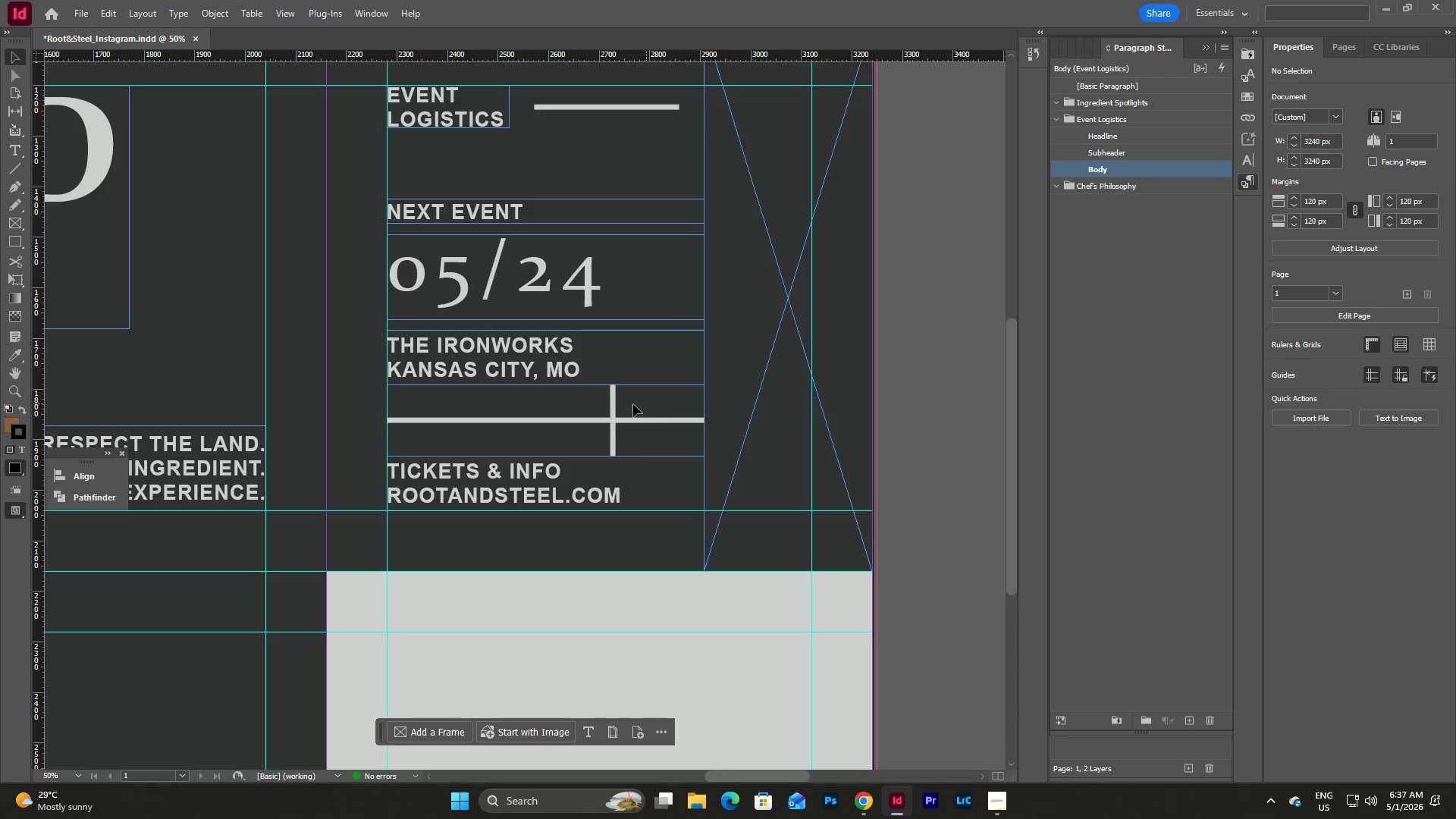 
left_click([611, 406])
 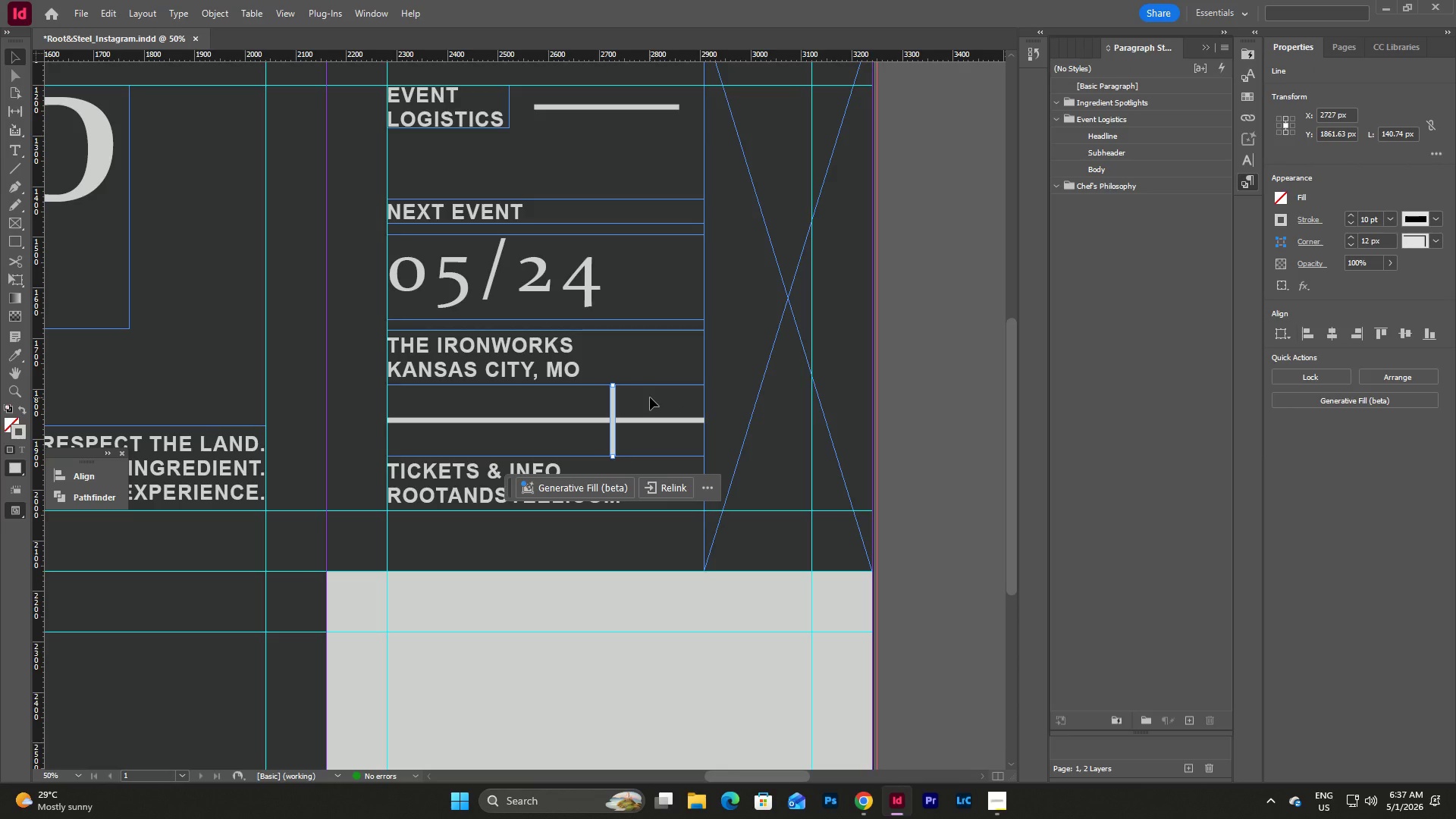 
key(Backspace)
 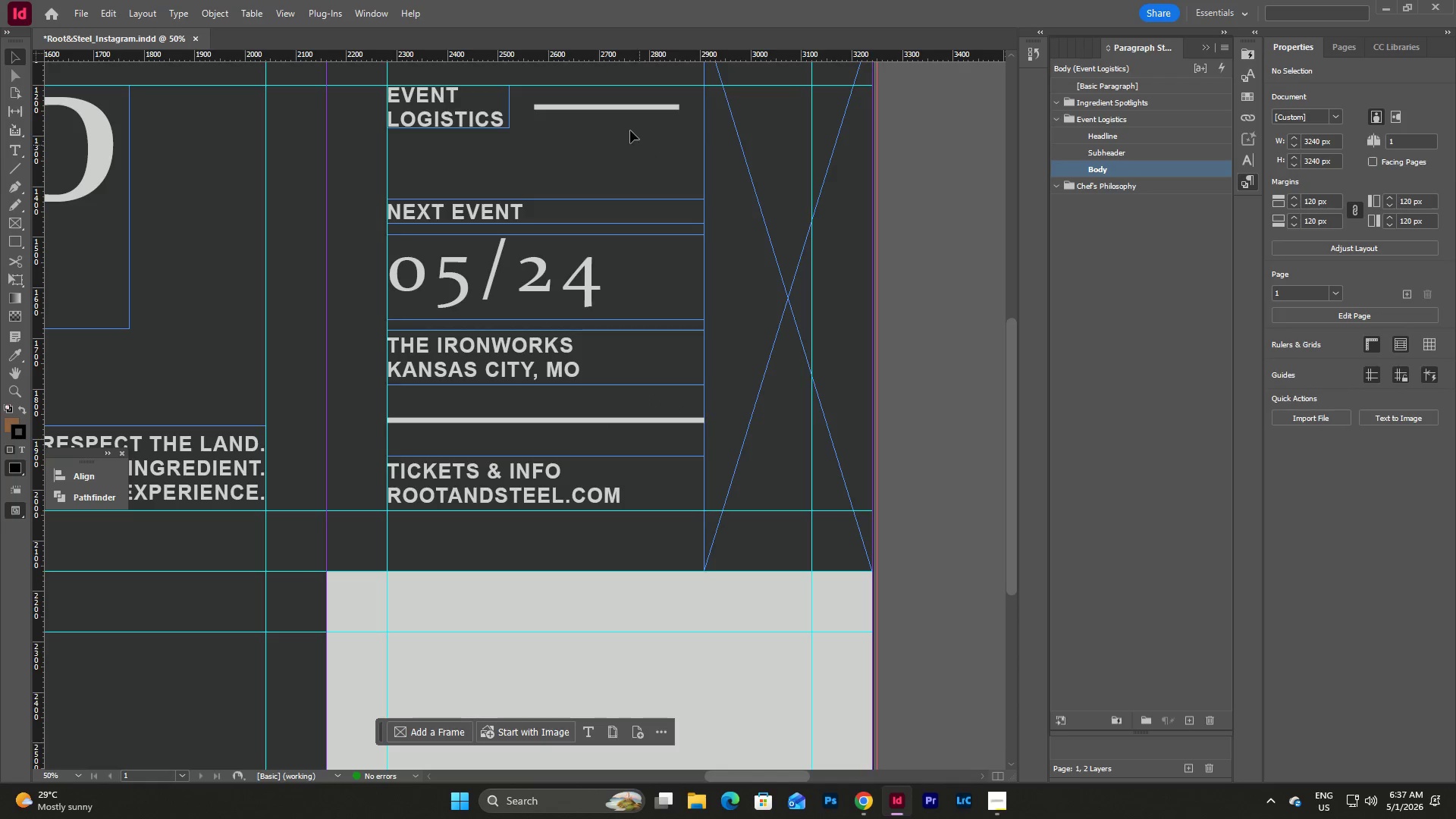 
left_click([686, 425])
 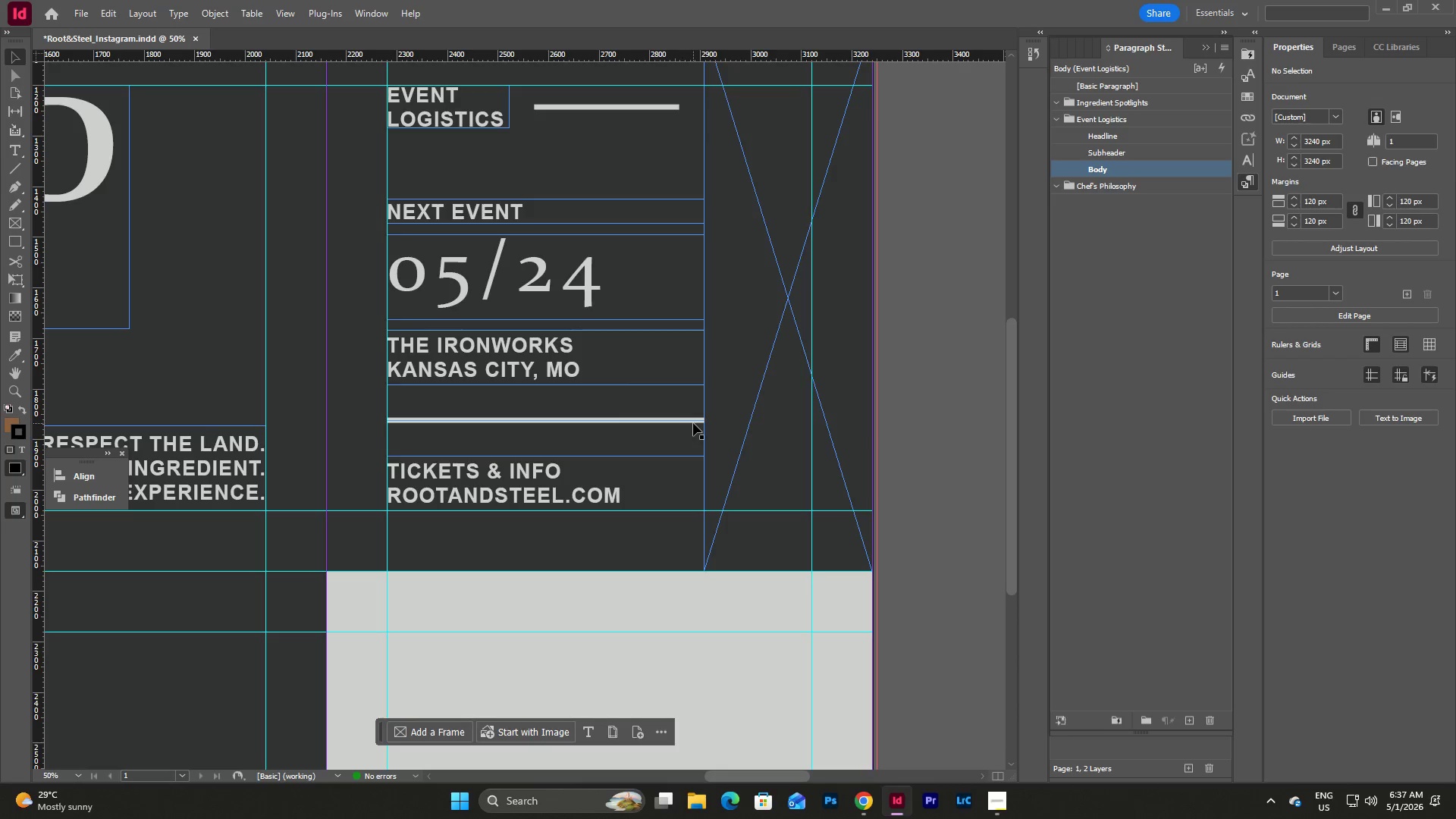 
left_click([691, 419])
 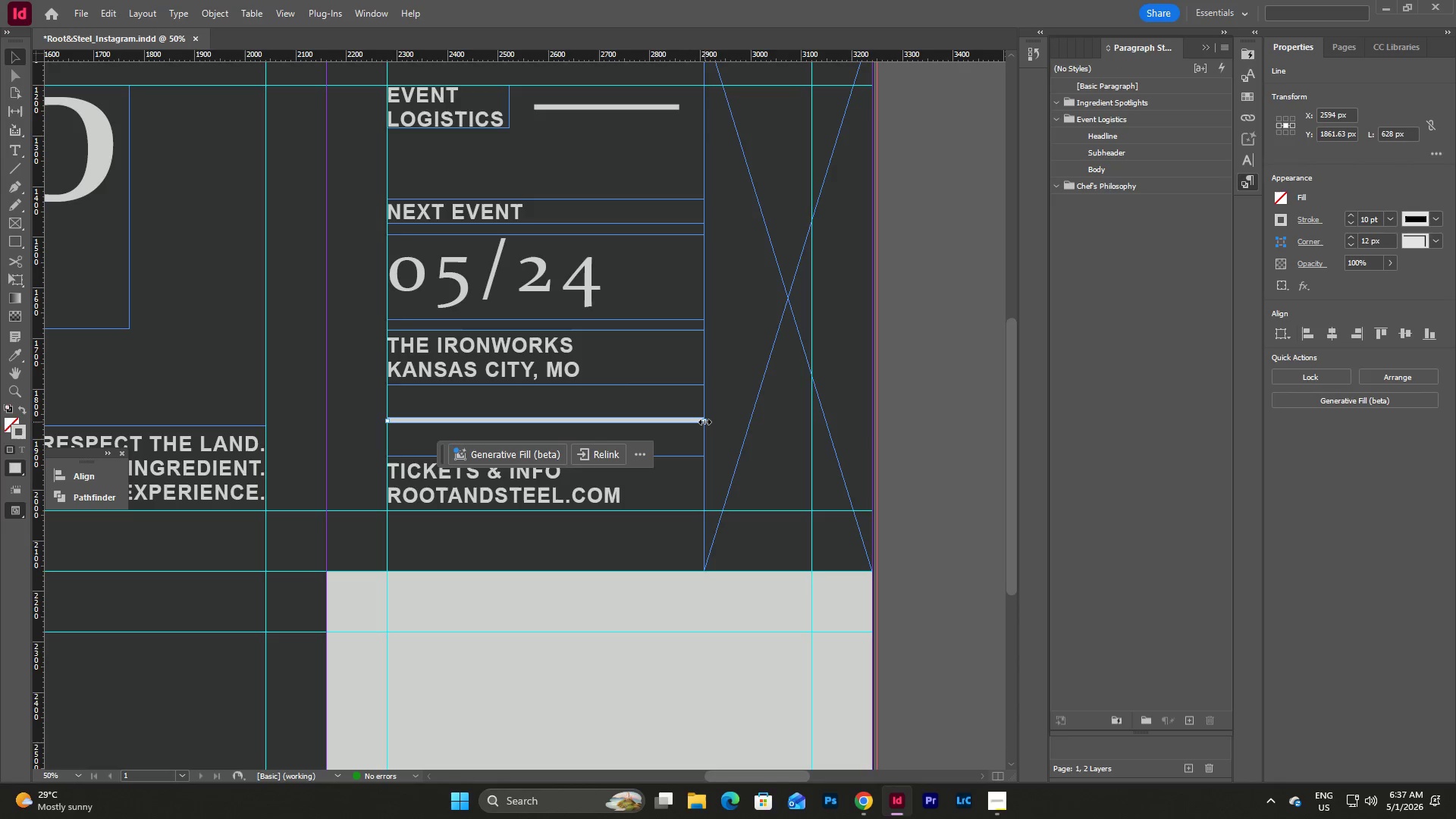 
left_click_drag(start_coordinate=[704, 422], to_coordinate=[681, 428])
 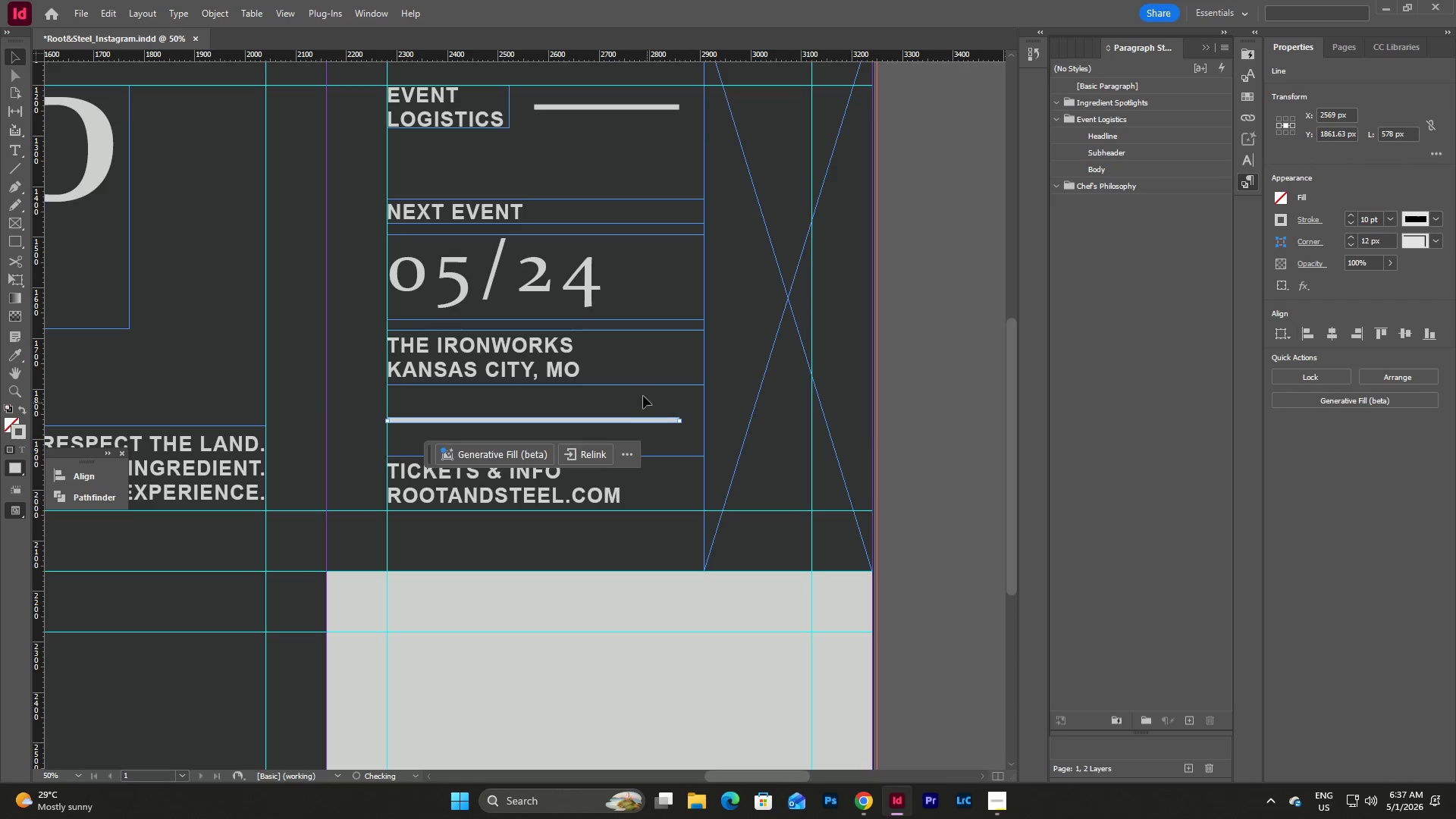 
left_click([642, 395])
 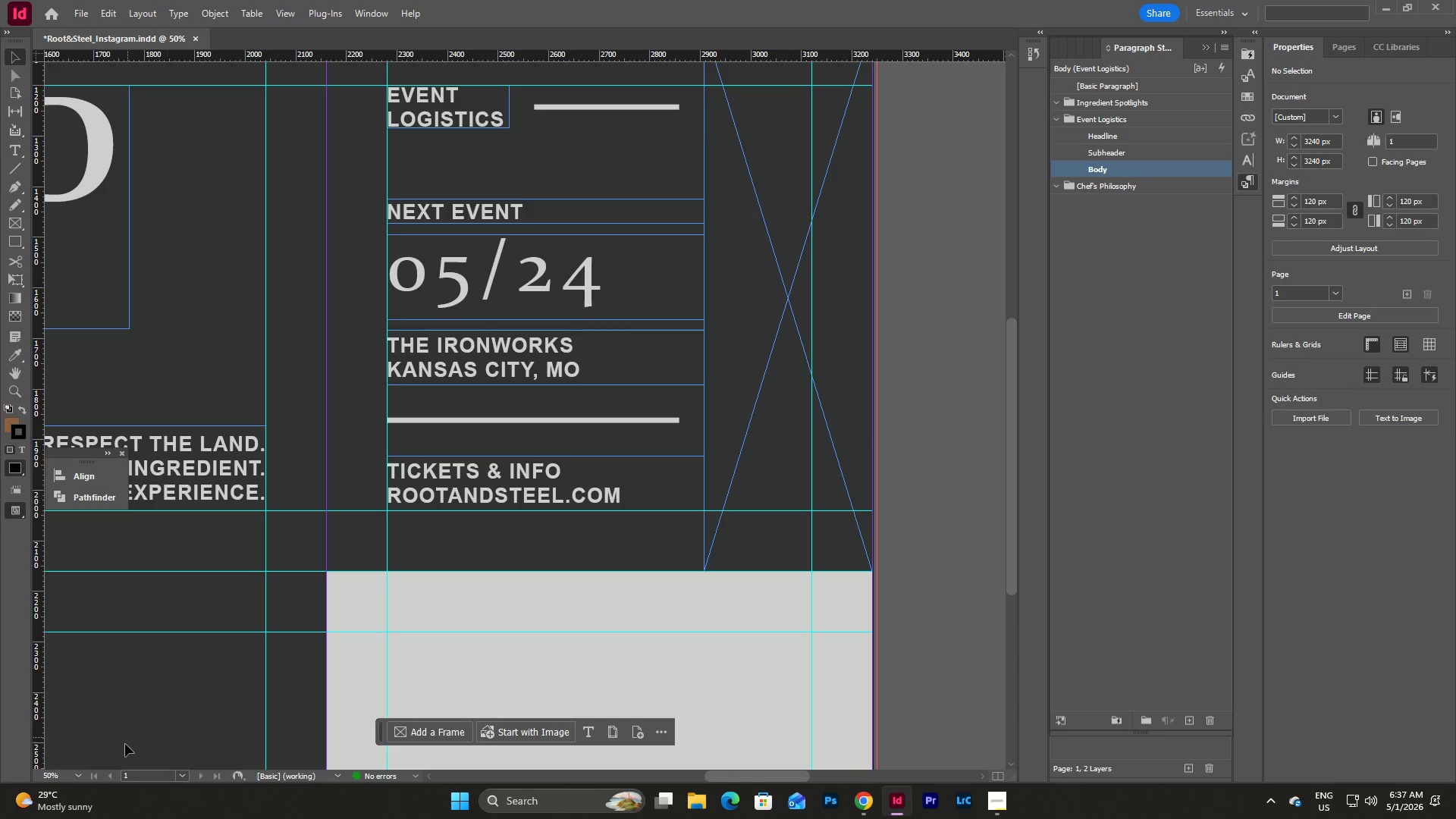 
left_click([83, 771])
 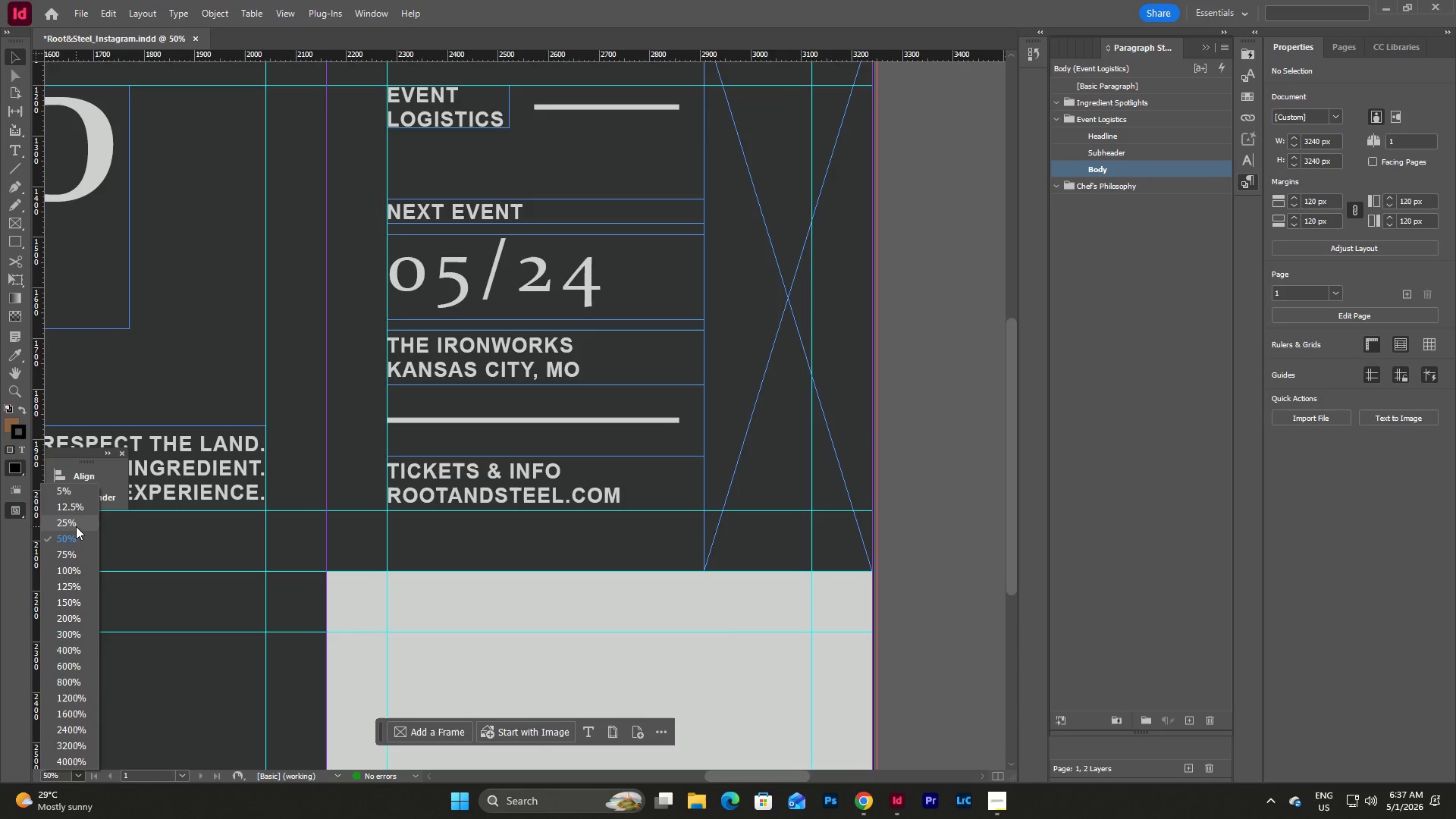 
left_click([76, 523])
 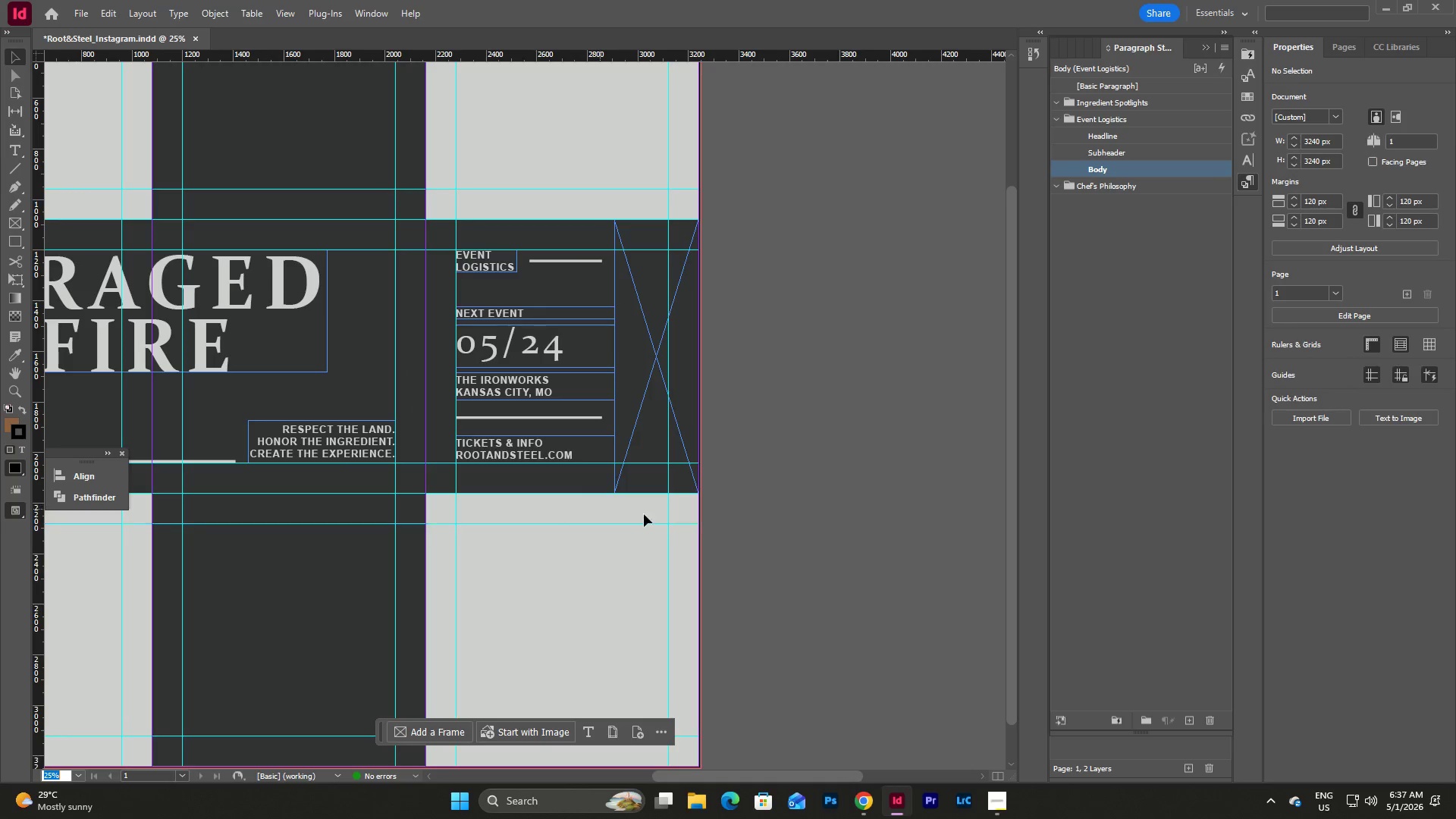 
left_click([714, 517])
 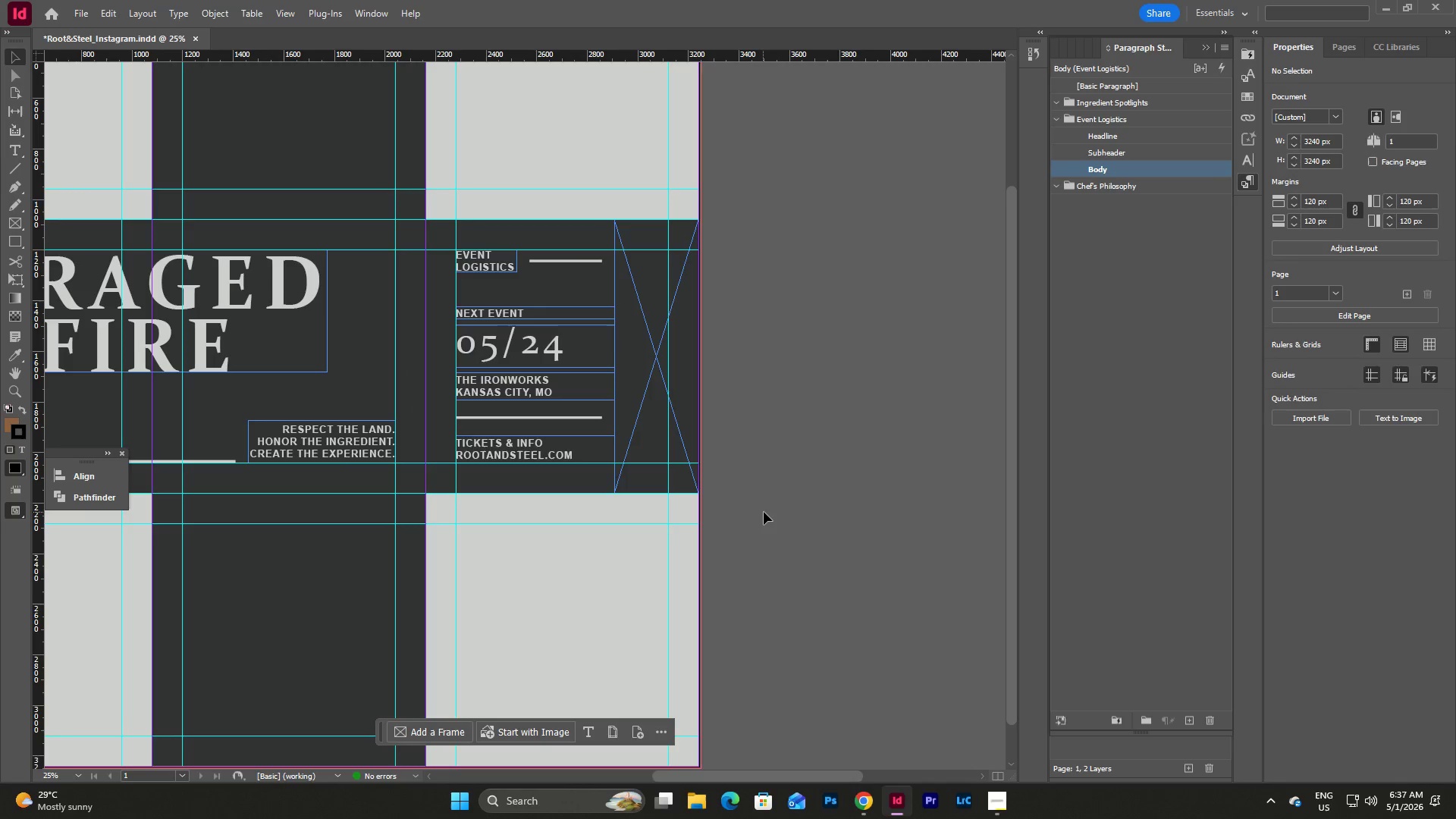 
left_click([764, 512])
 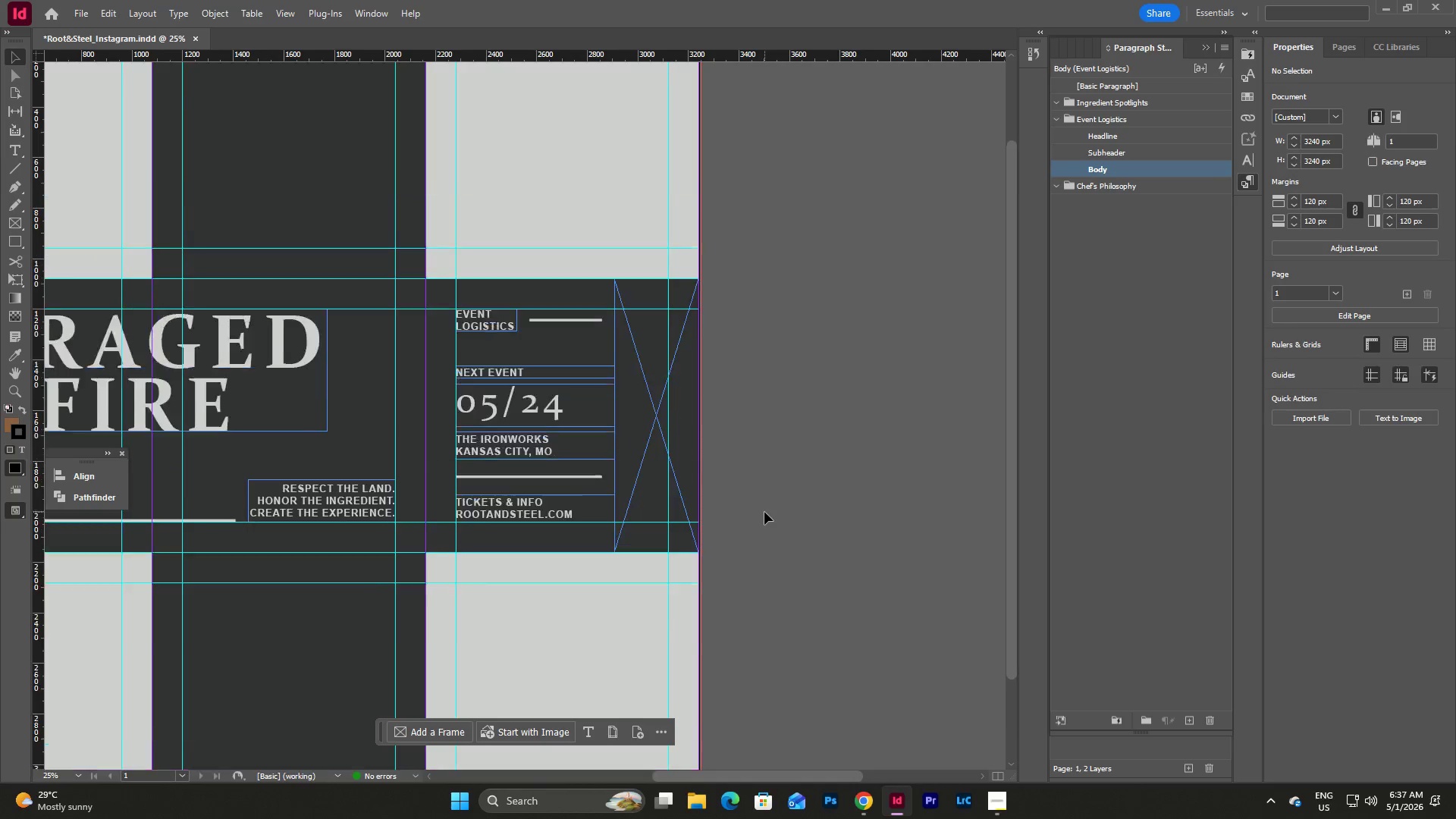 
scroll: coordinate [764, 512], scroll_direction: up, amount: 2.0
 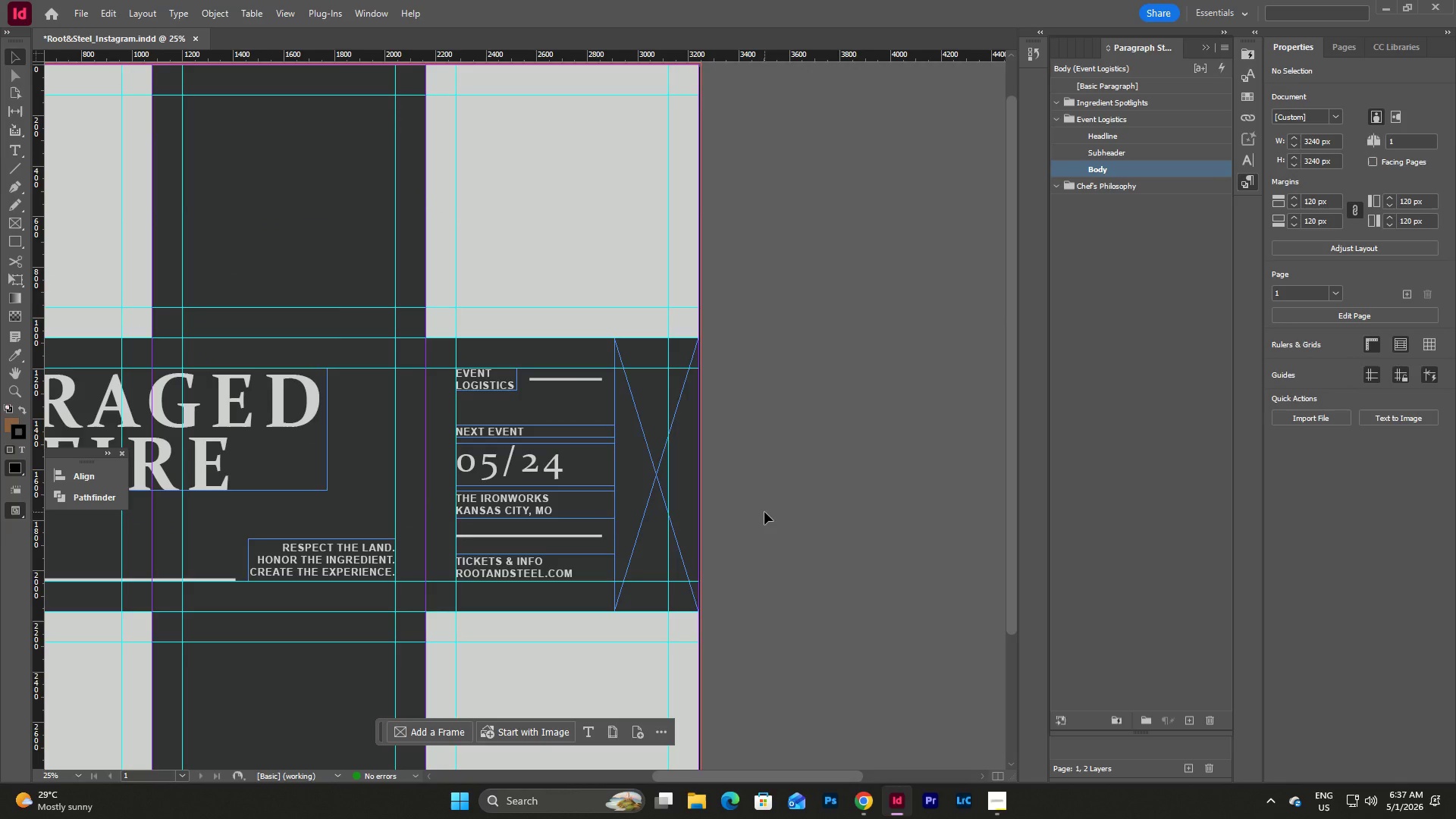 
key(W)
 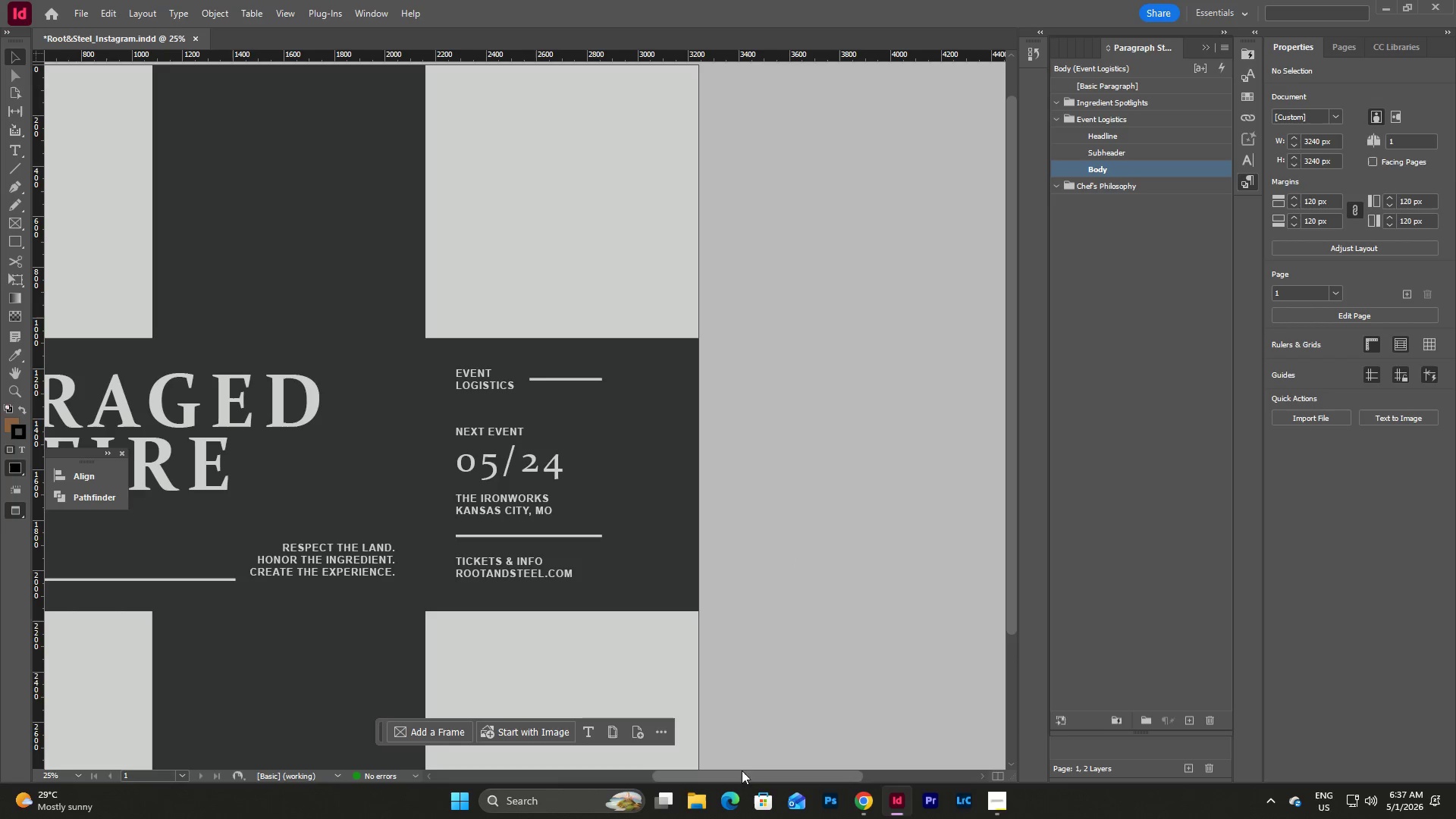 
left_click_drag(start_coordinate=[747, 773], to_coordinate=[677, 775])
 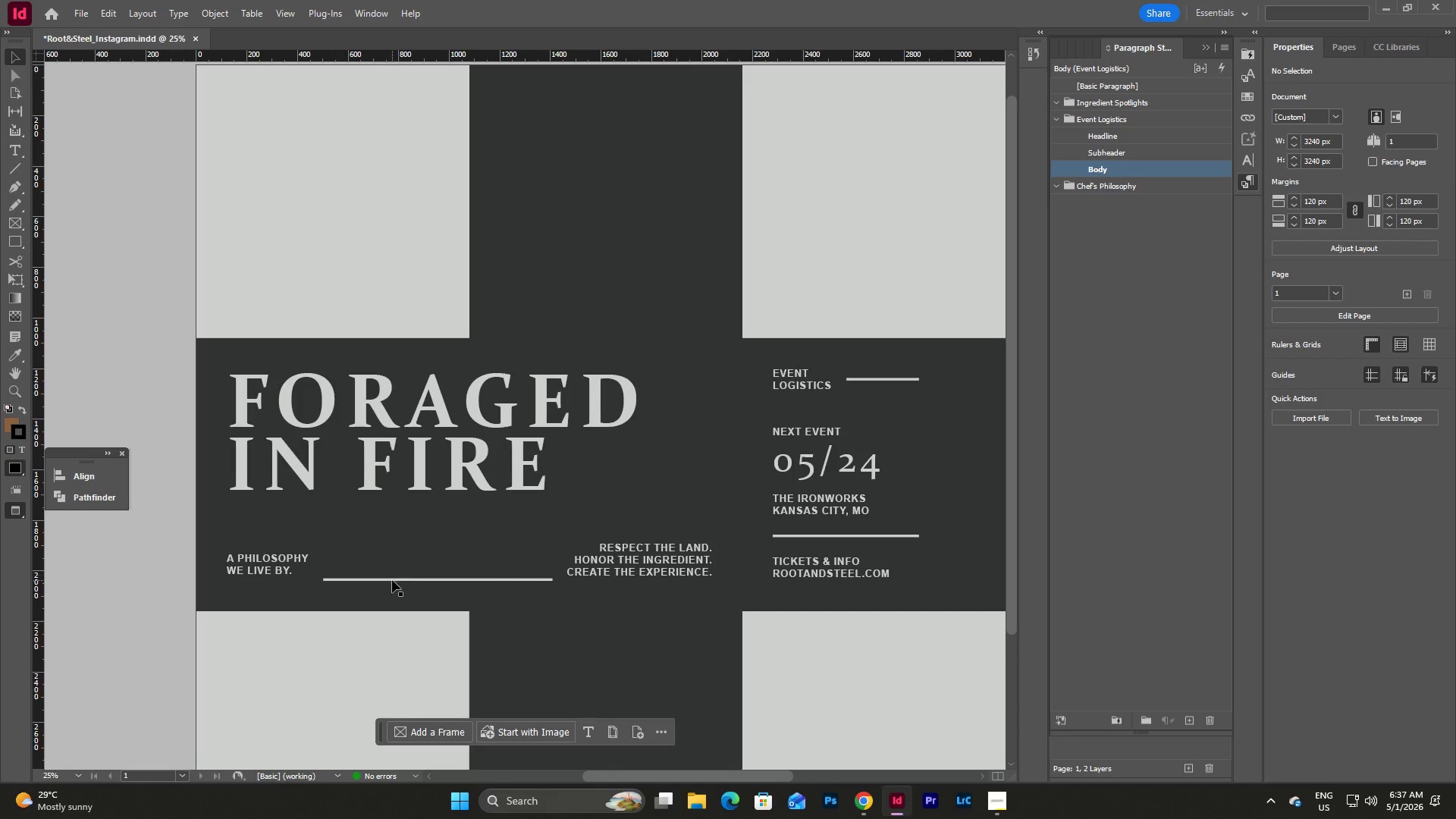 
left_click([392, 580])
 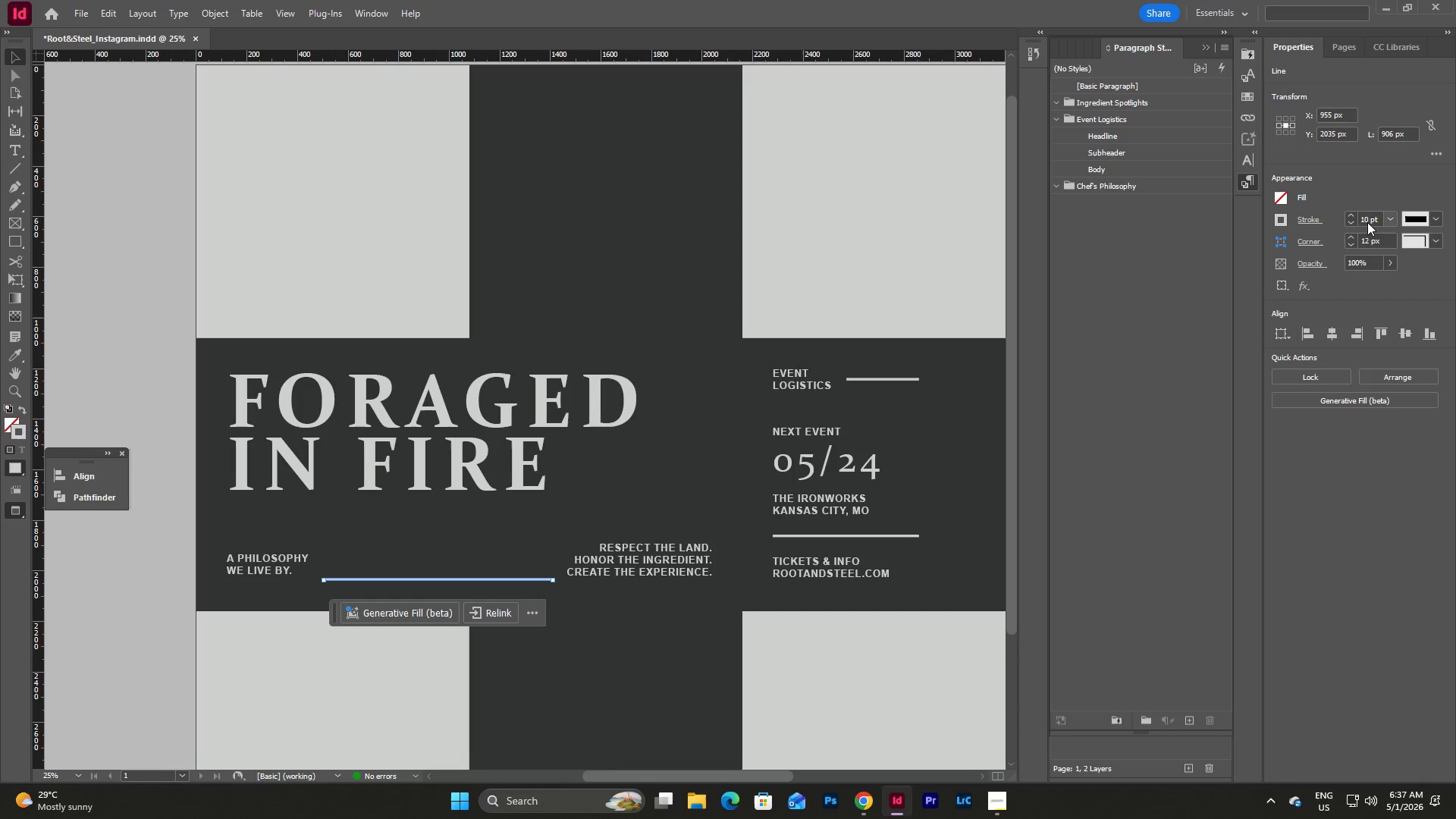 
double_click([1382, 218])
 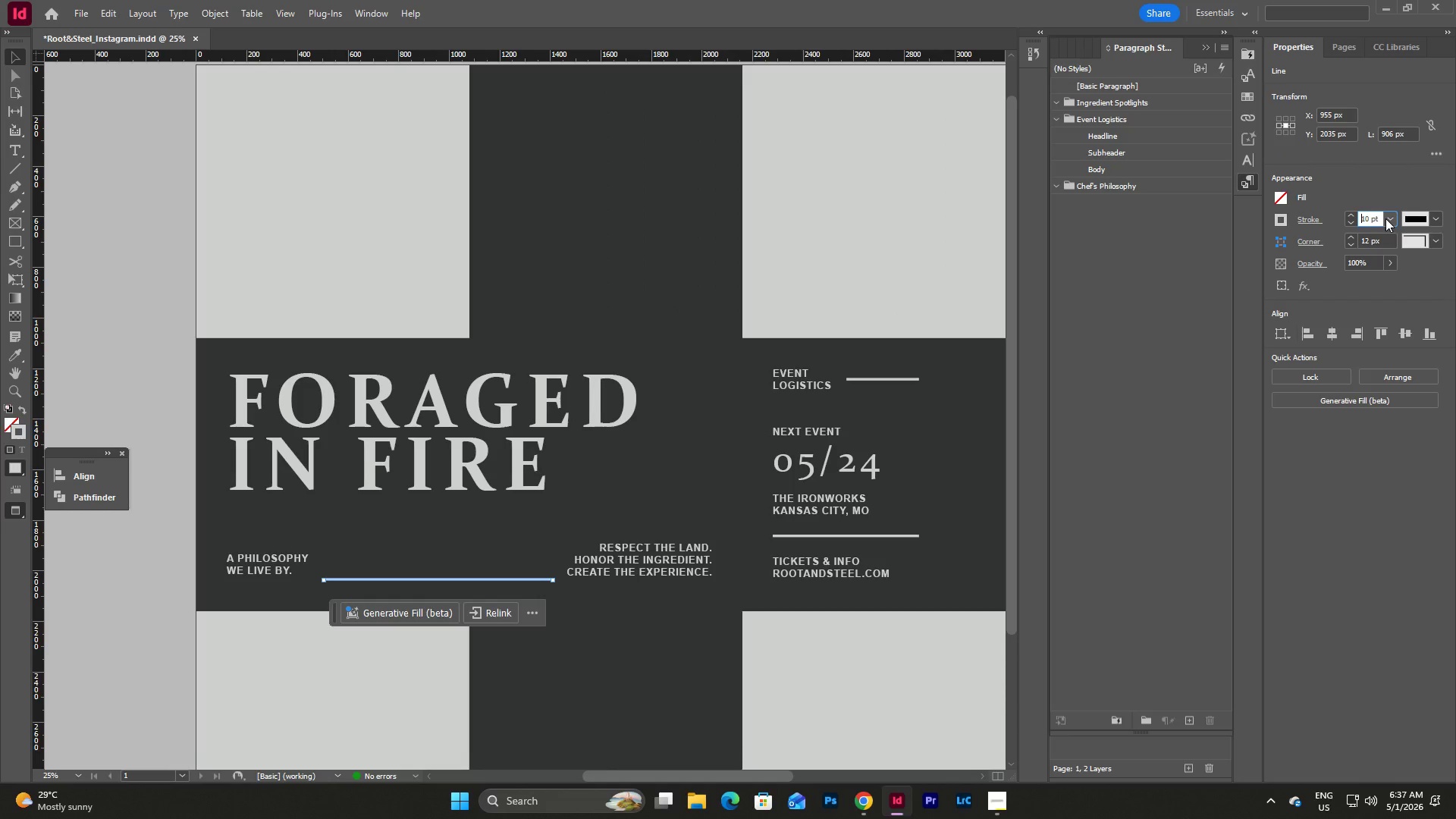 
left_click([1385, 218])
 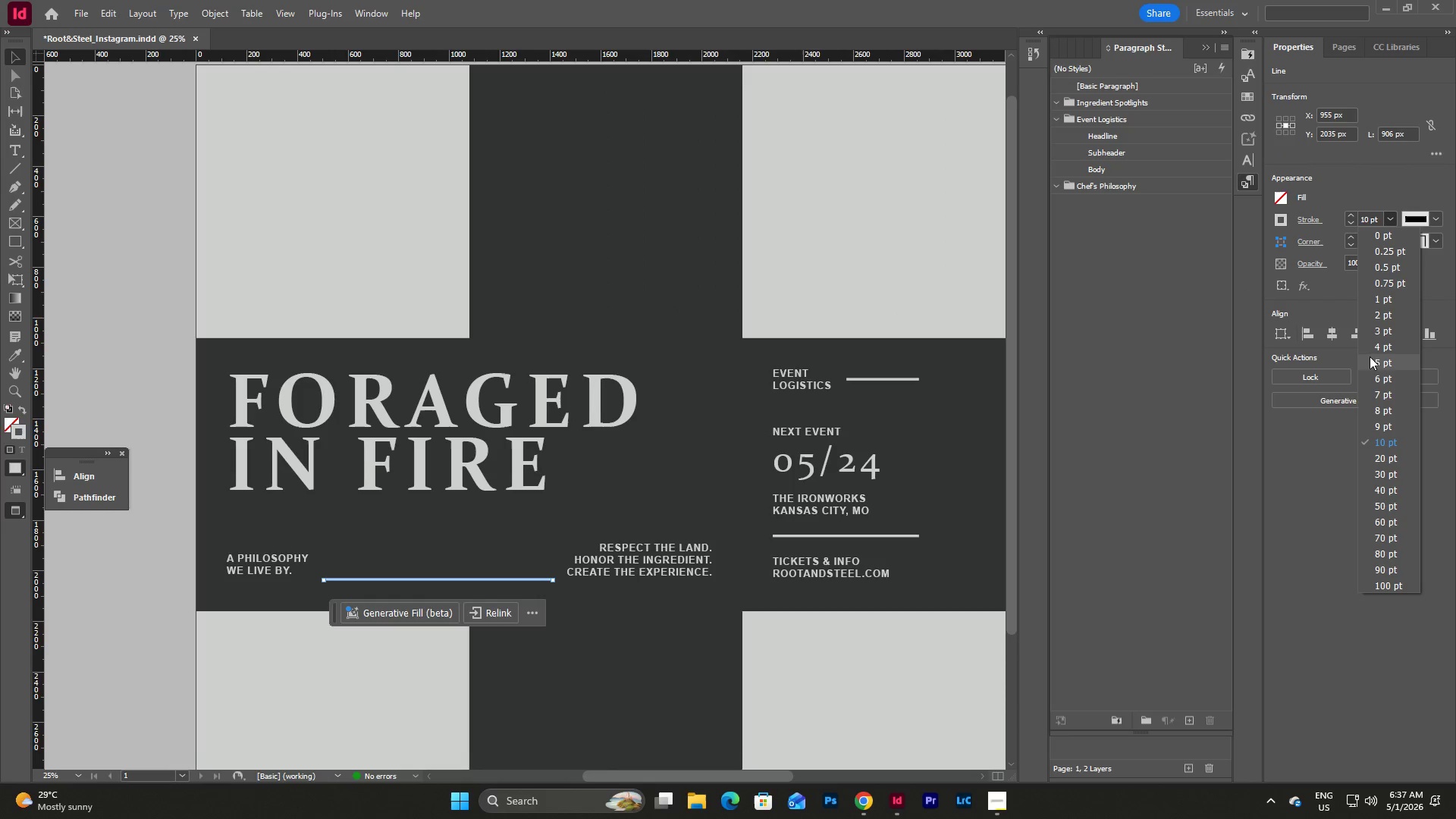 
left_click([1377, 369])
 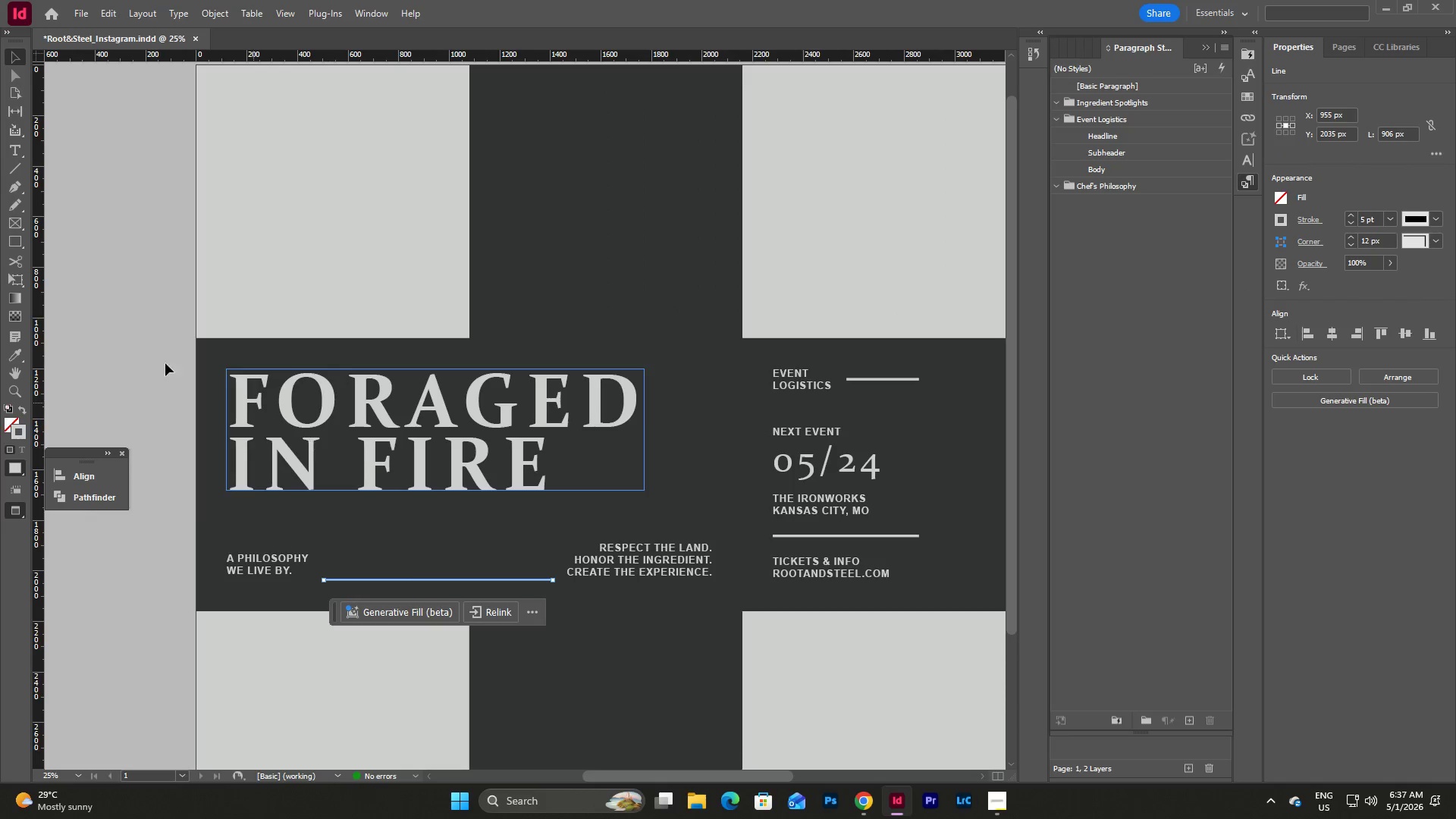 
left_click([127, 328])
 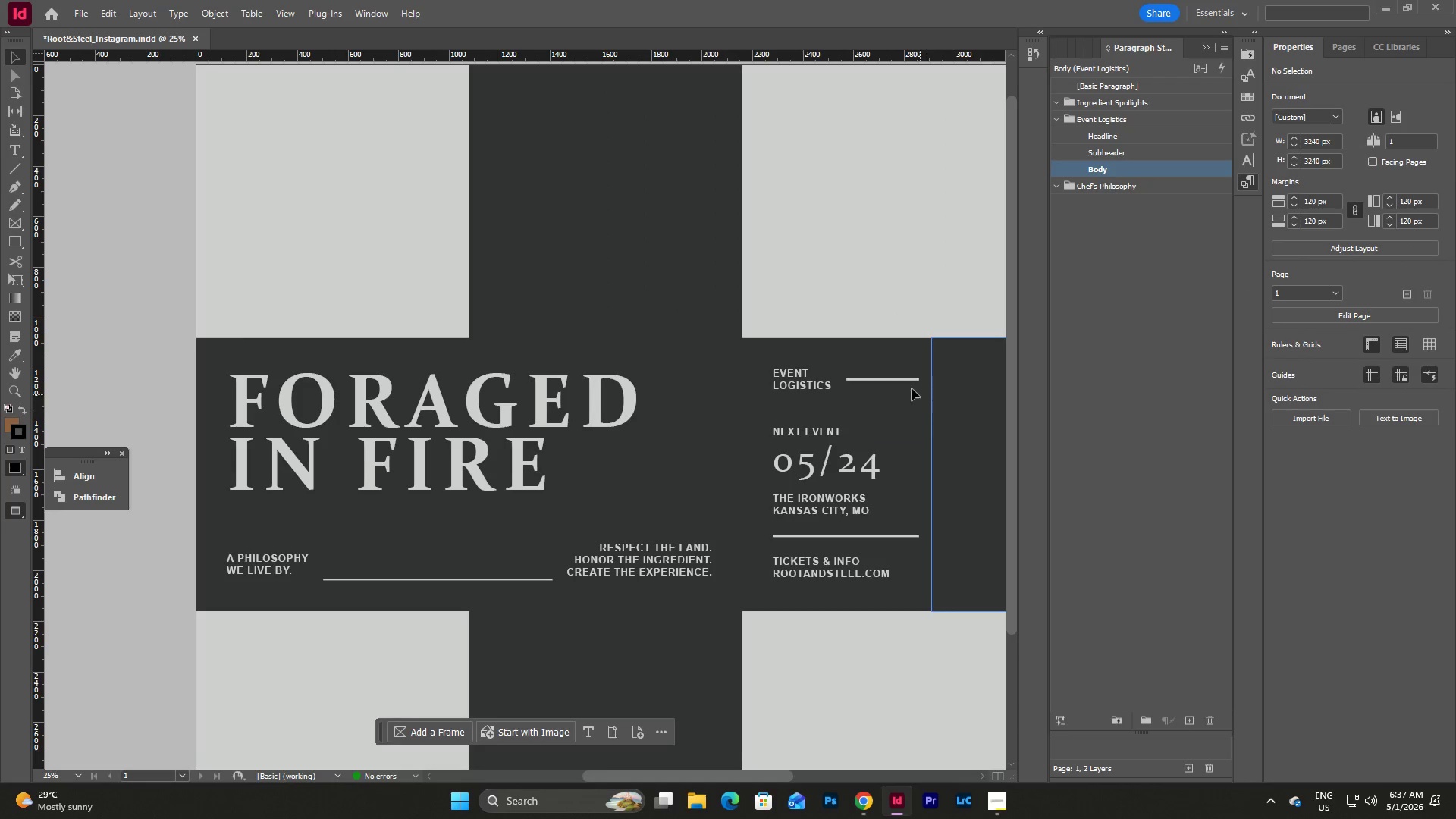 
left_click([899, 381])
 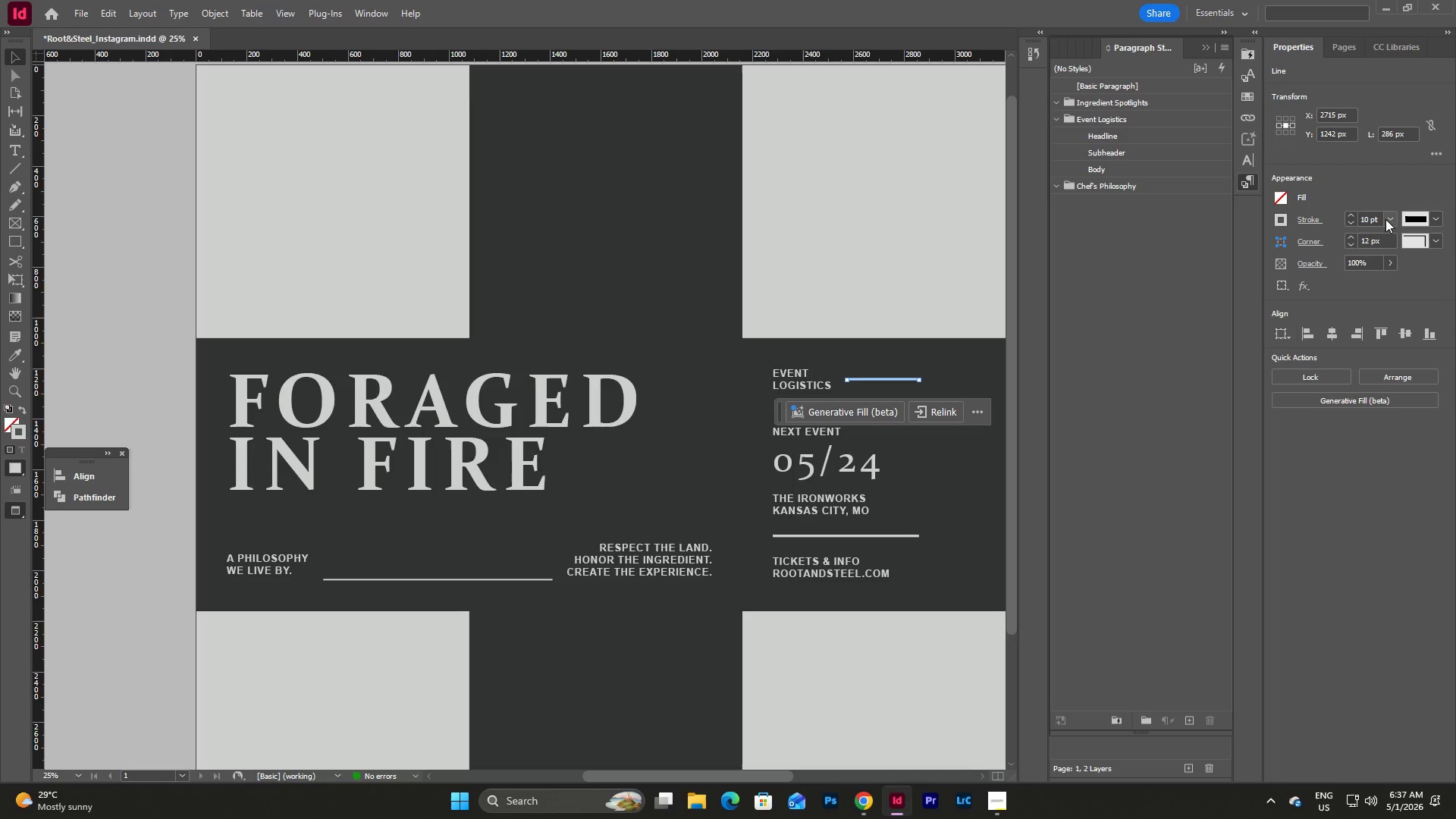 
left_click([1388, 215])
 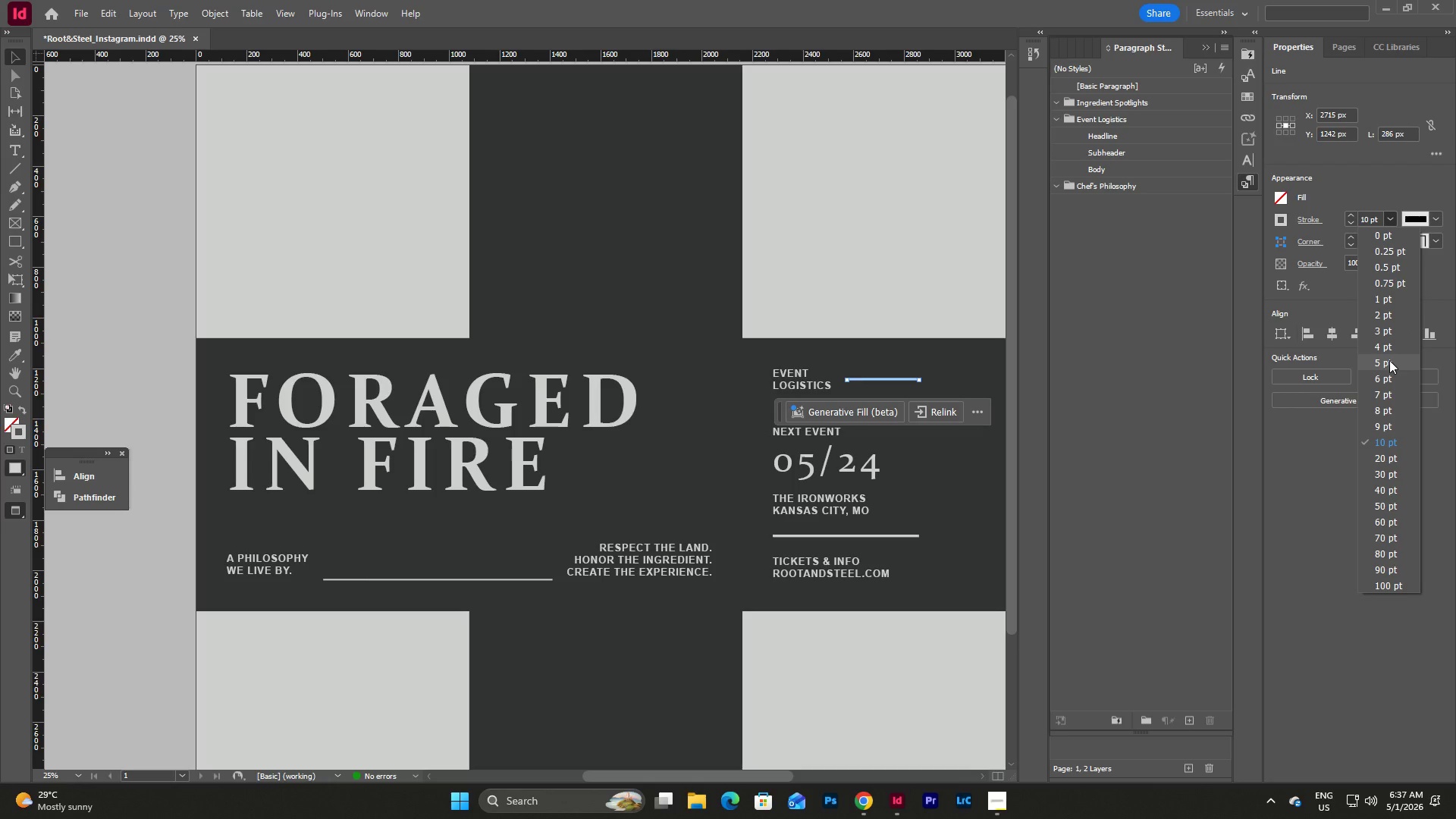 
left_click([1389, 360])
 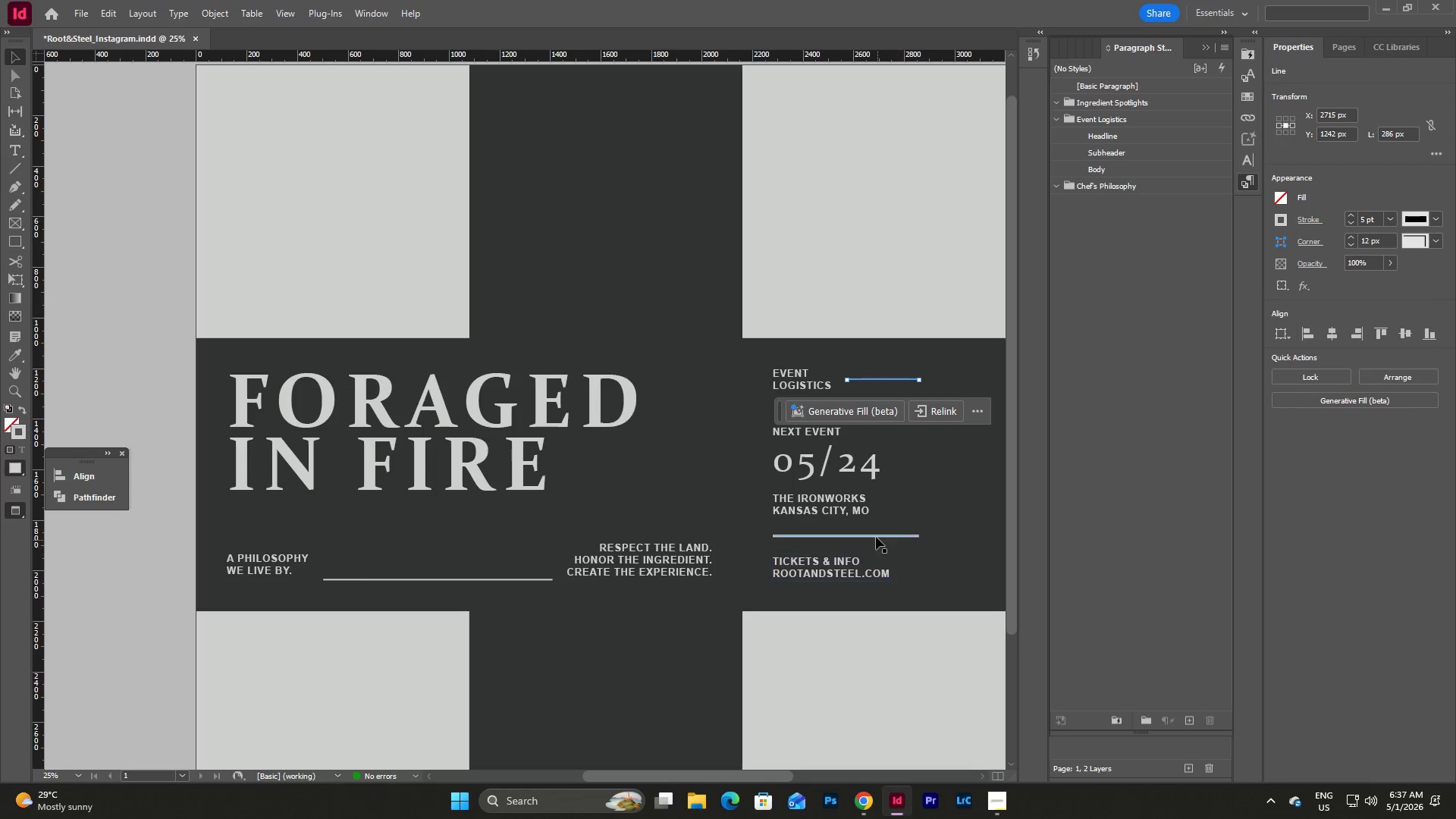 
left_click([876, 536])
 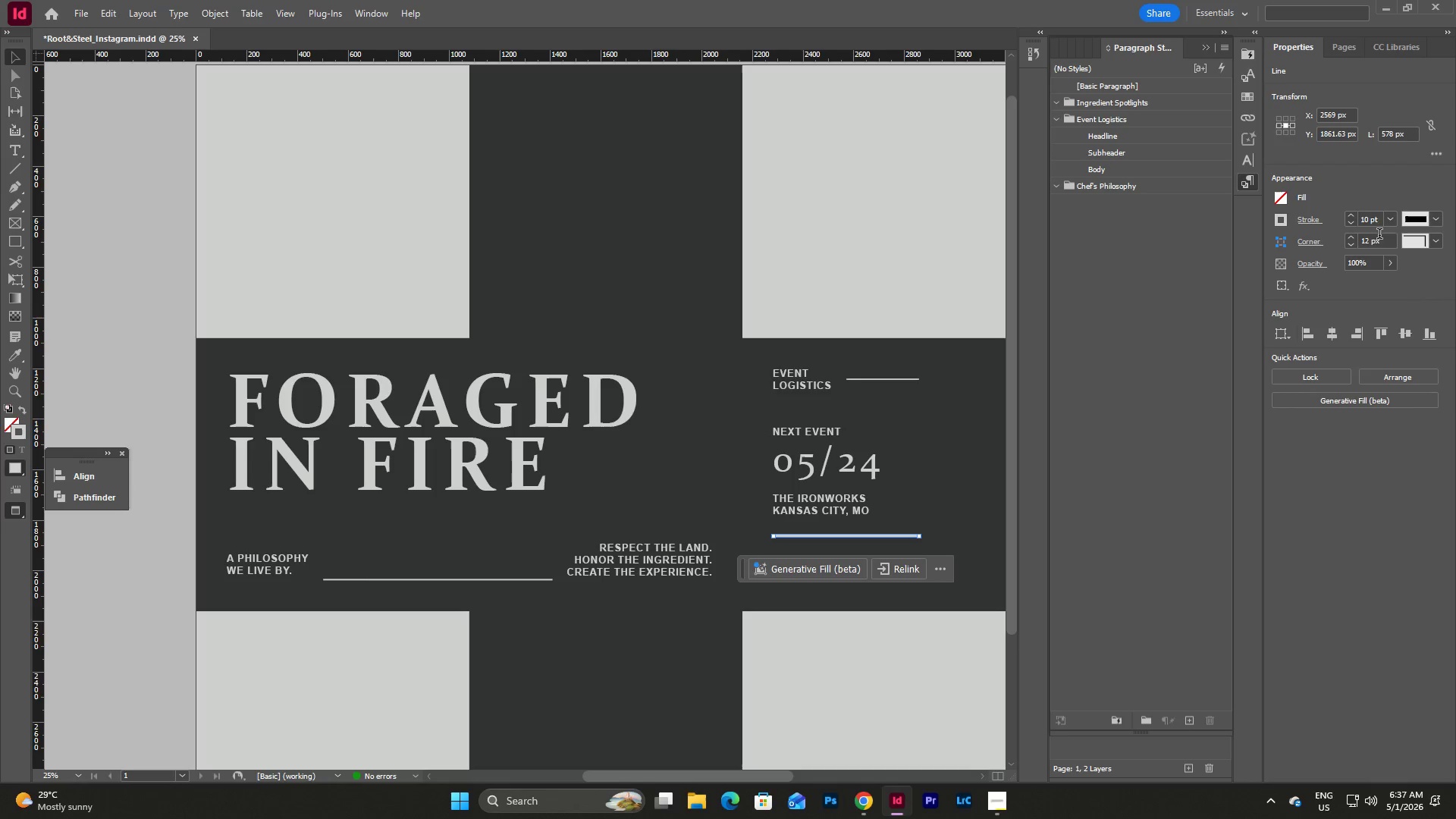 
left_click([1389, 220])
 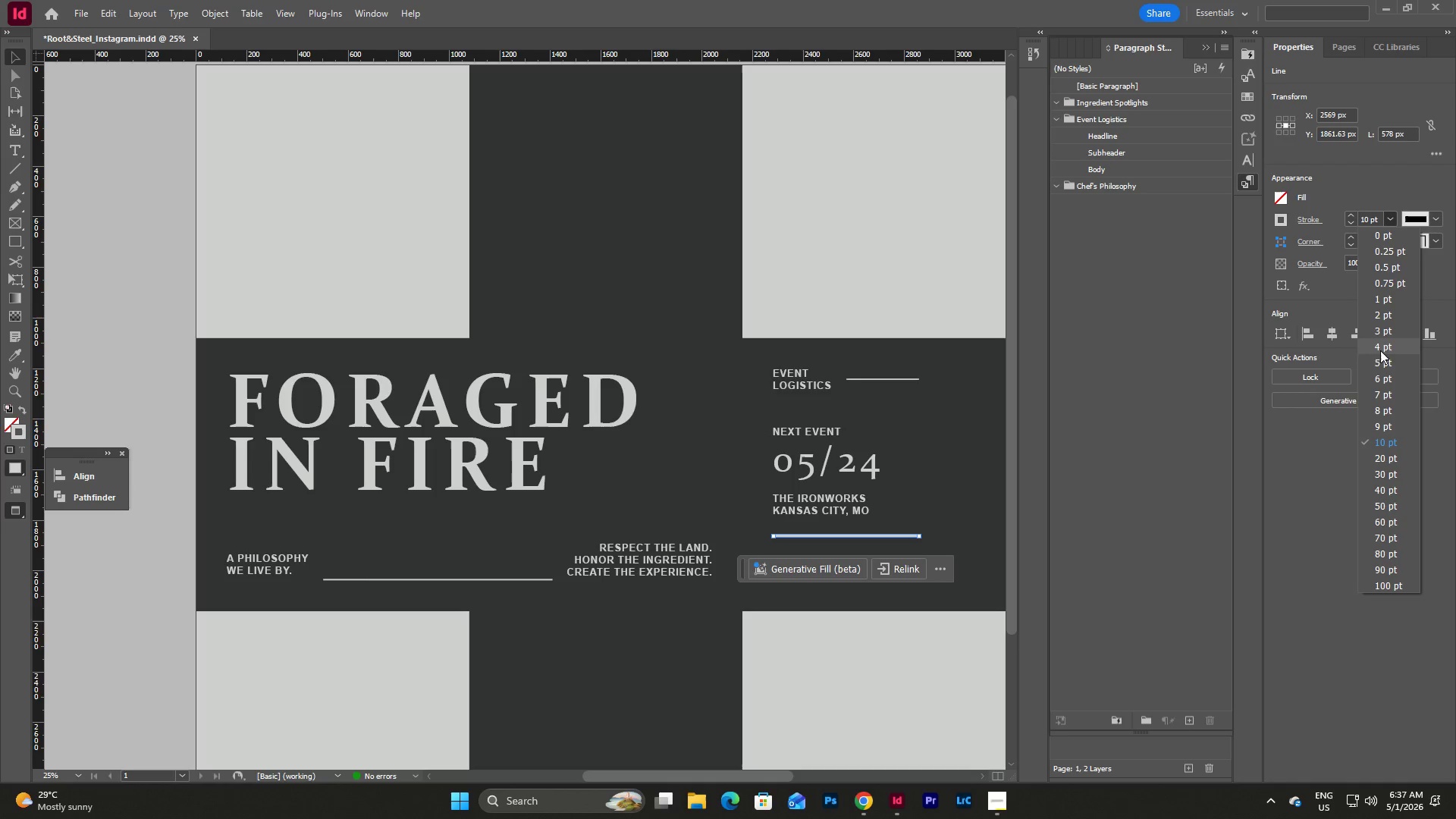 
left_click([1380, 361])
 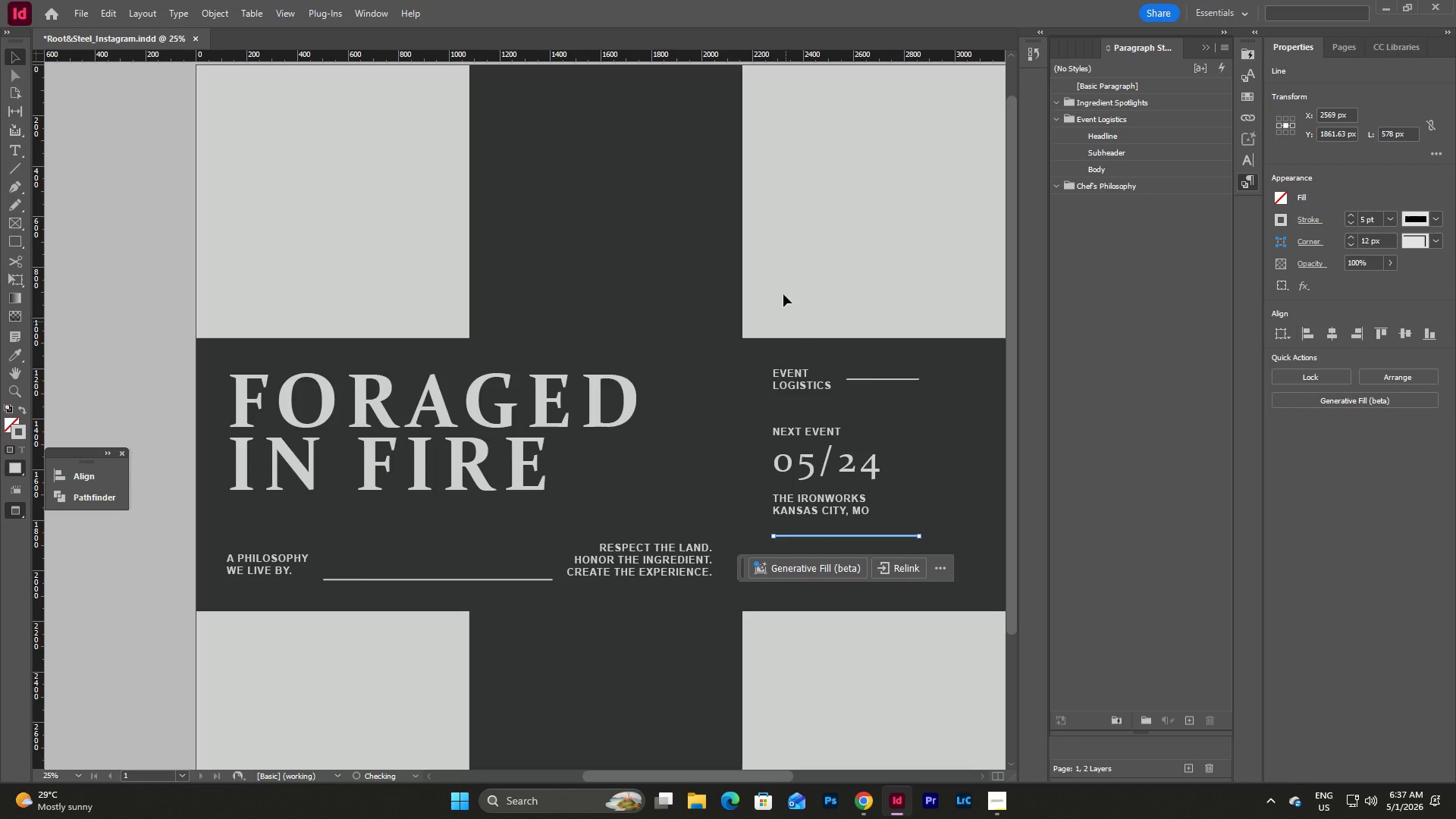 
left_click([805, 241])
 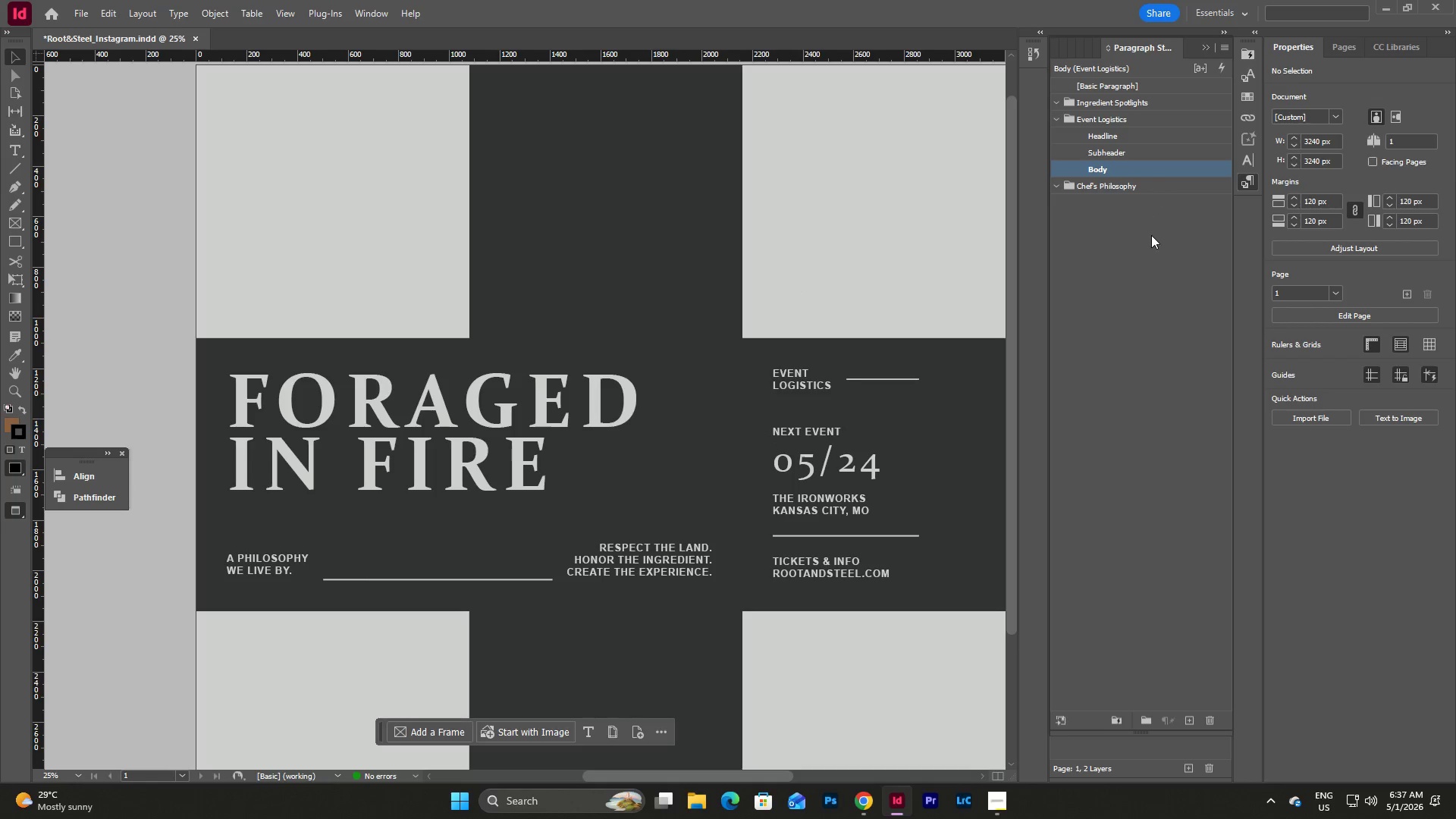 
wait(6.12)
 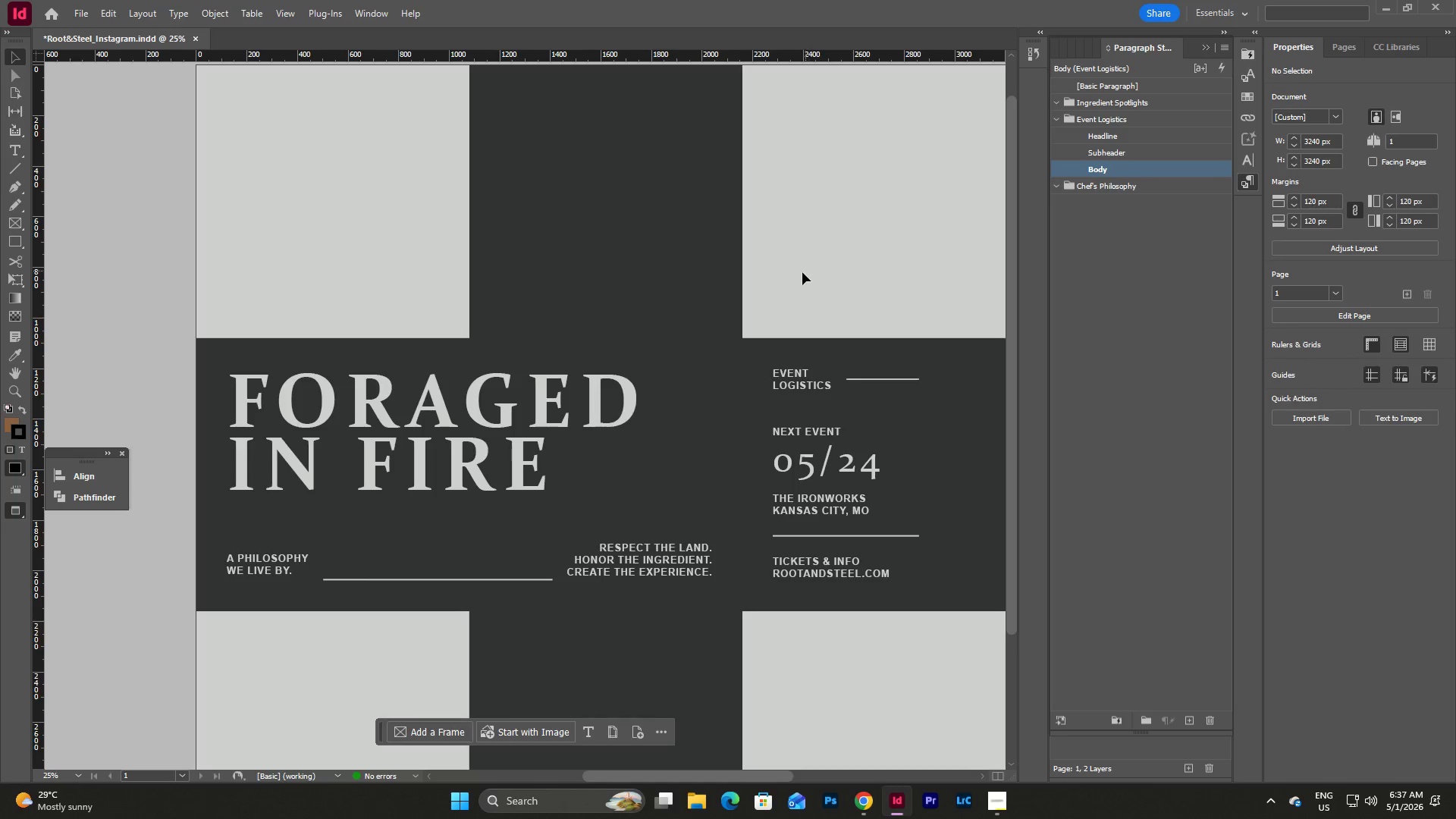 
double_click([1110, 149])
 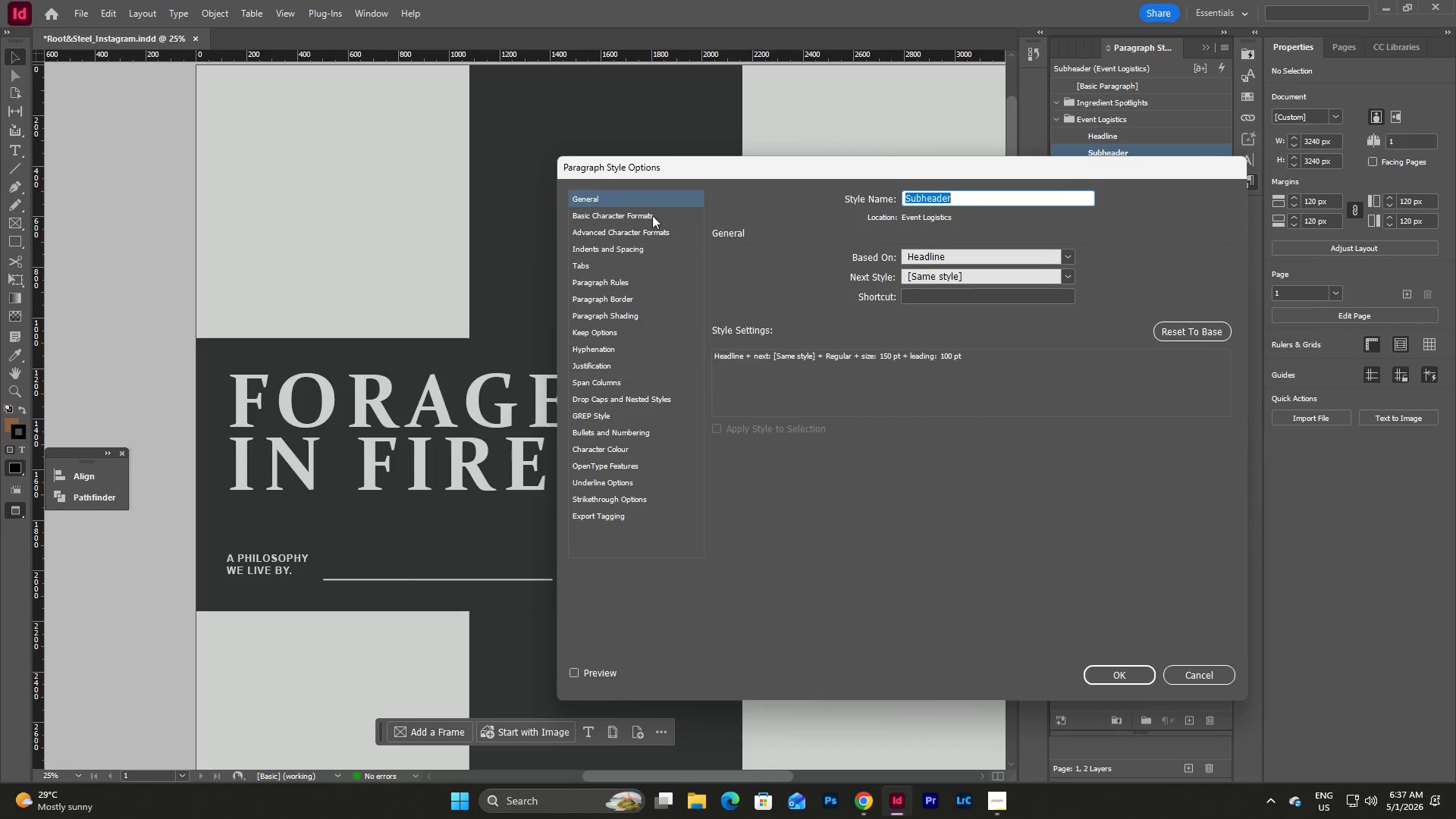 
left_click([650, 222])
 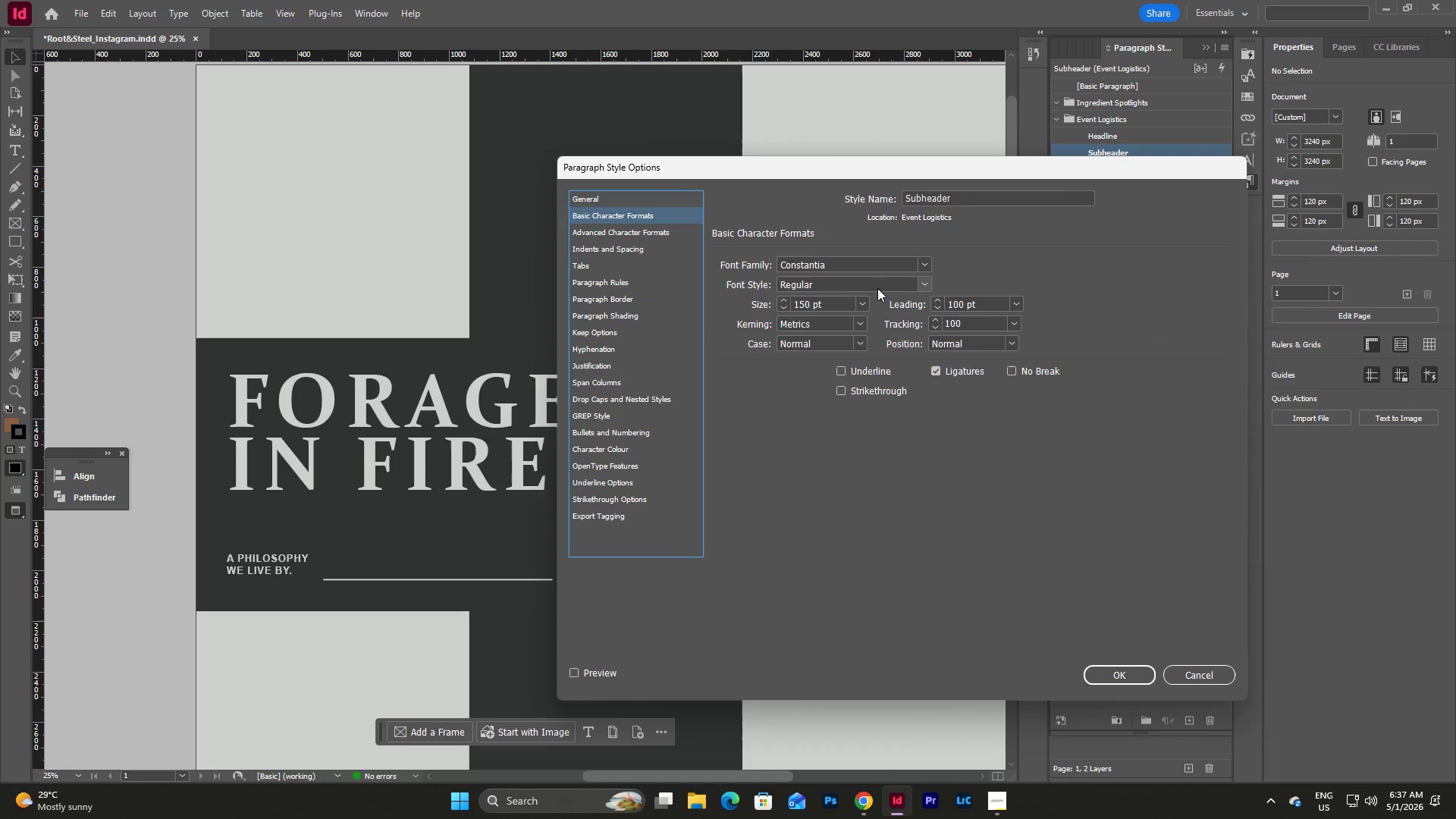 
left_click([922, 281])
 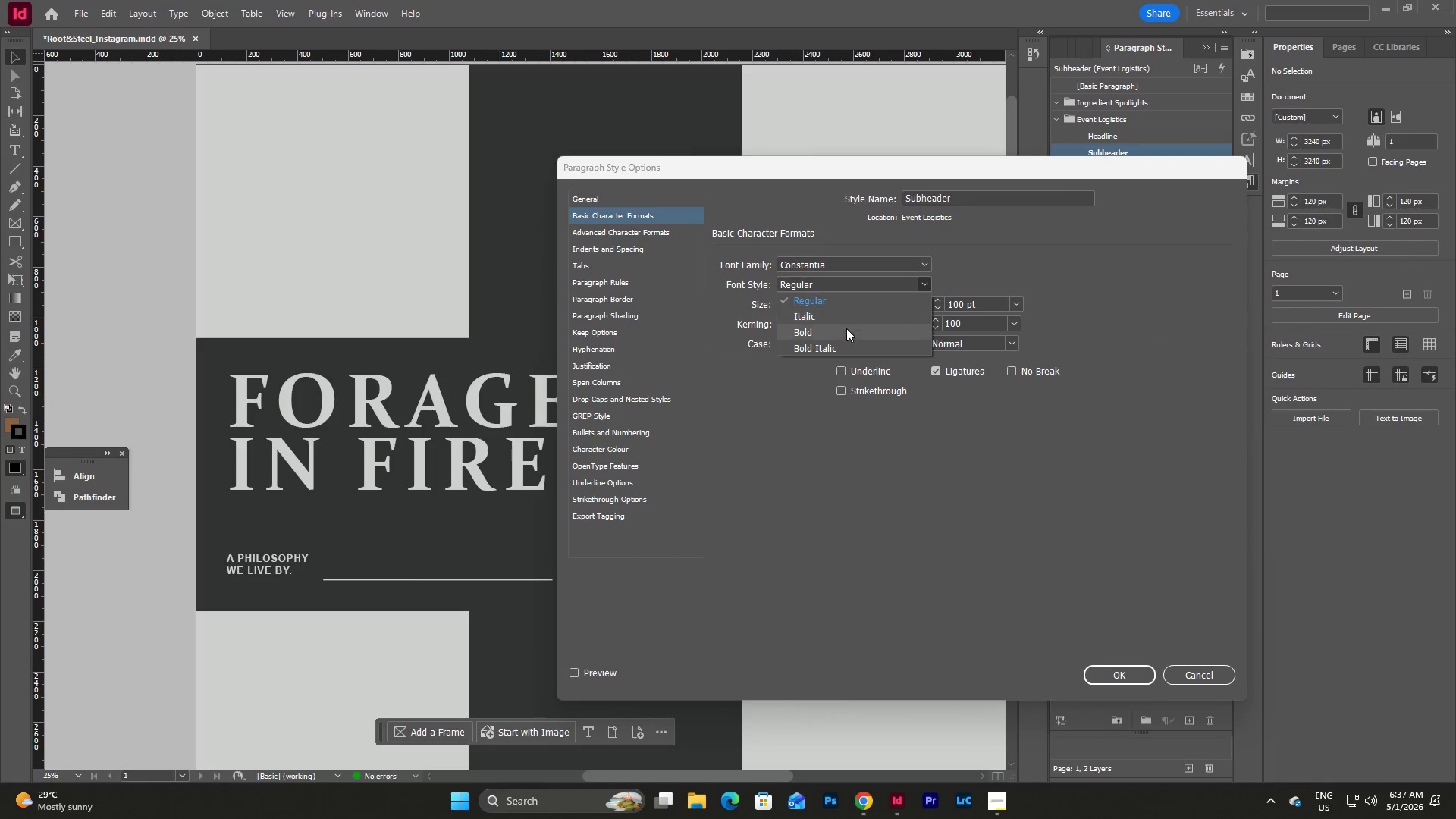 
left_click([842, 334])
 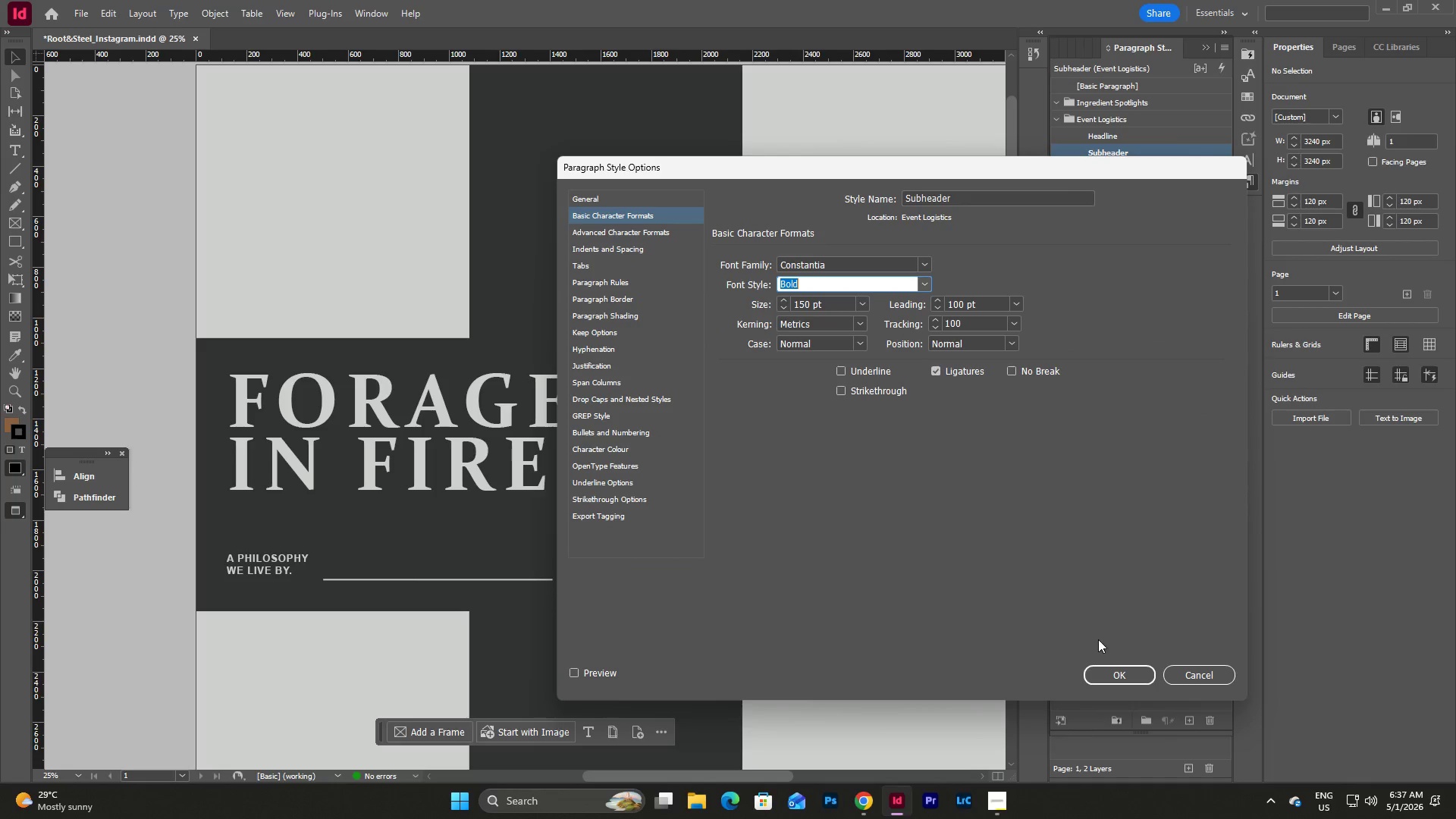 
left_click([1116, 675])
 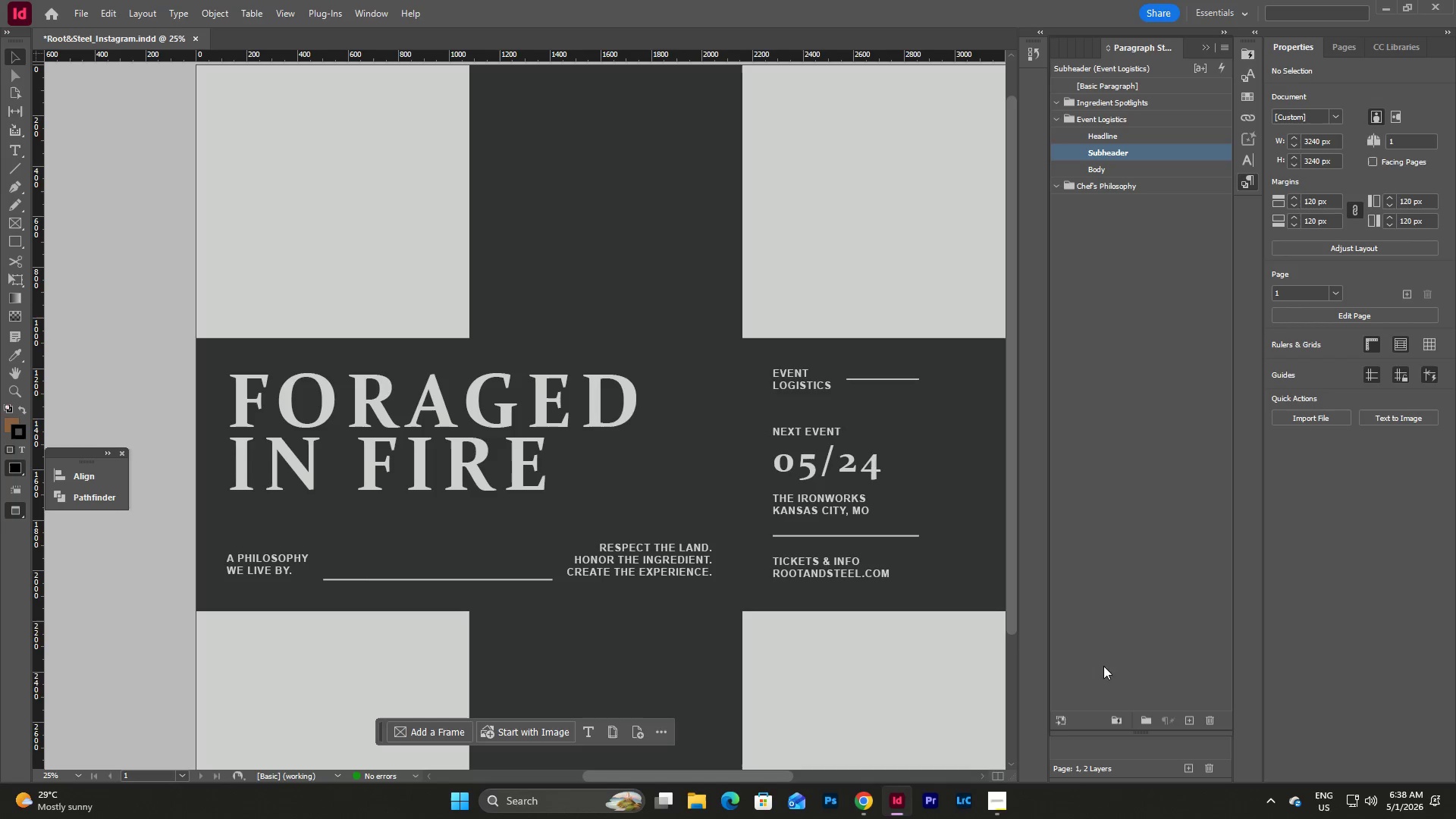 
wait(5.66)
 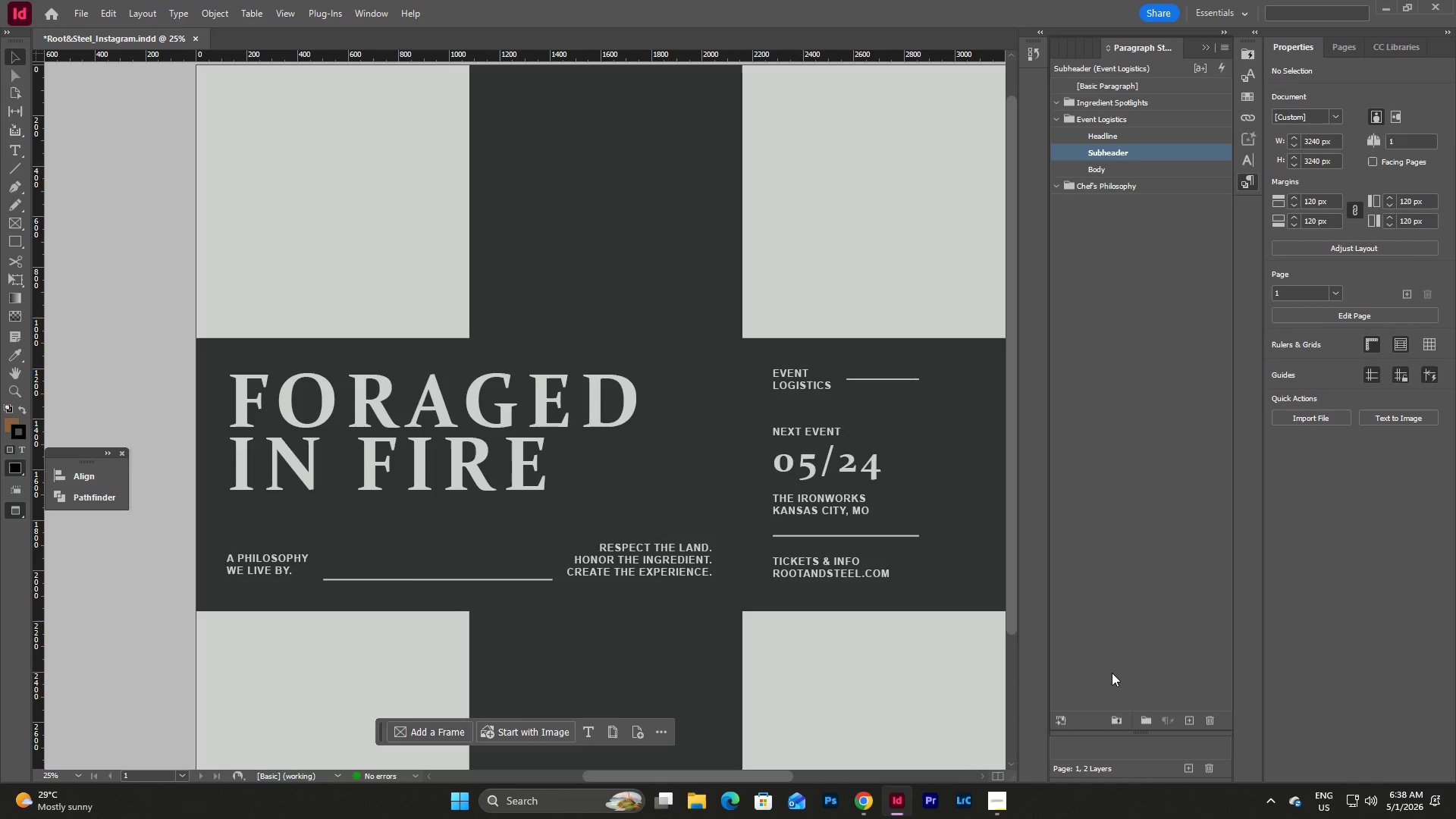 
double_click([1132, 151])
 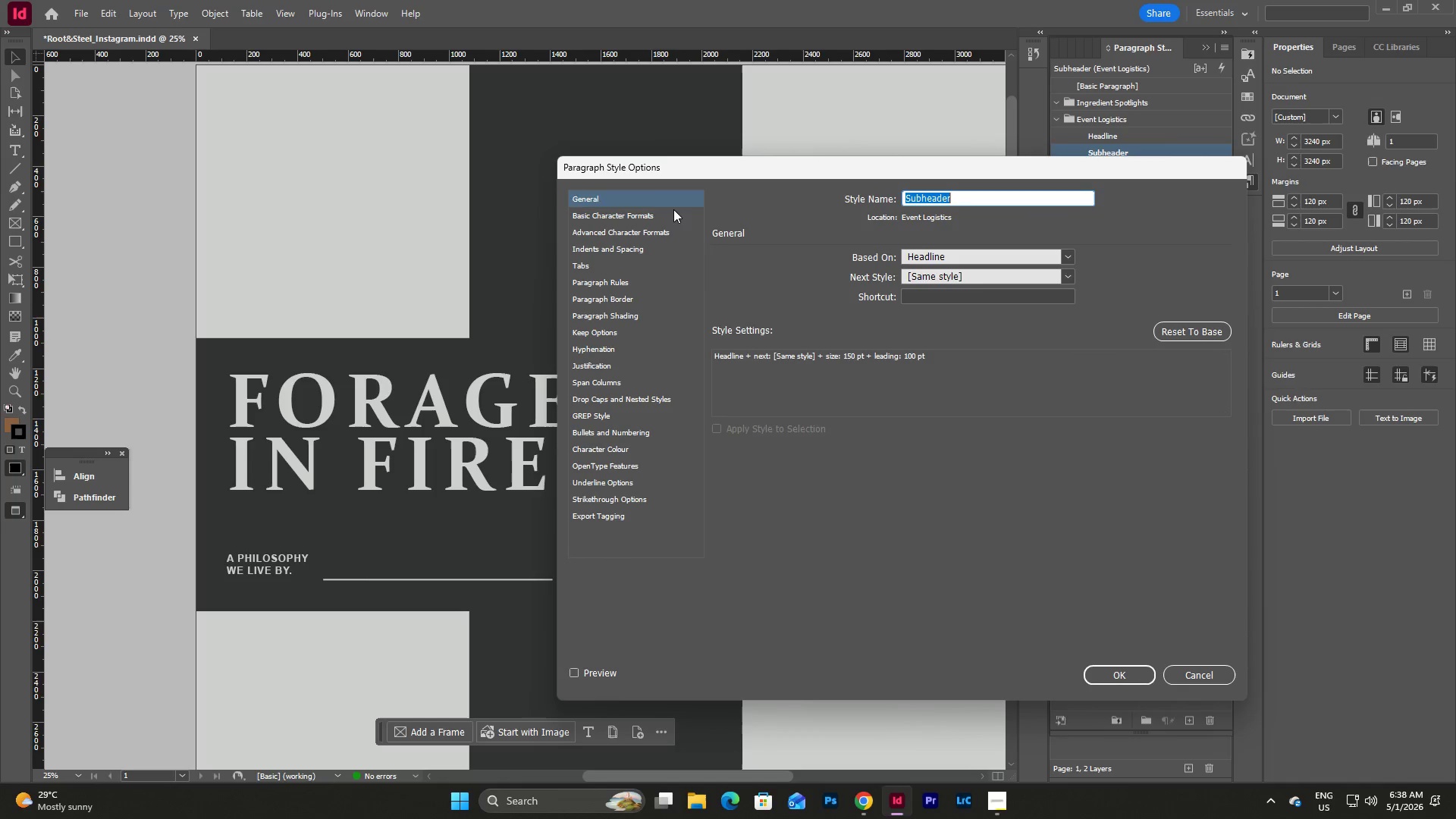 
left_click([653, 221])
 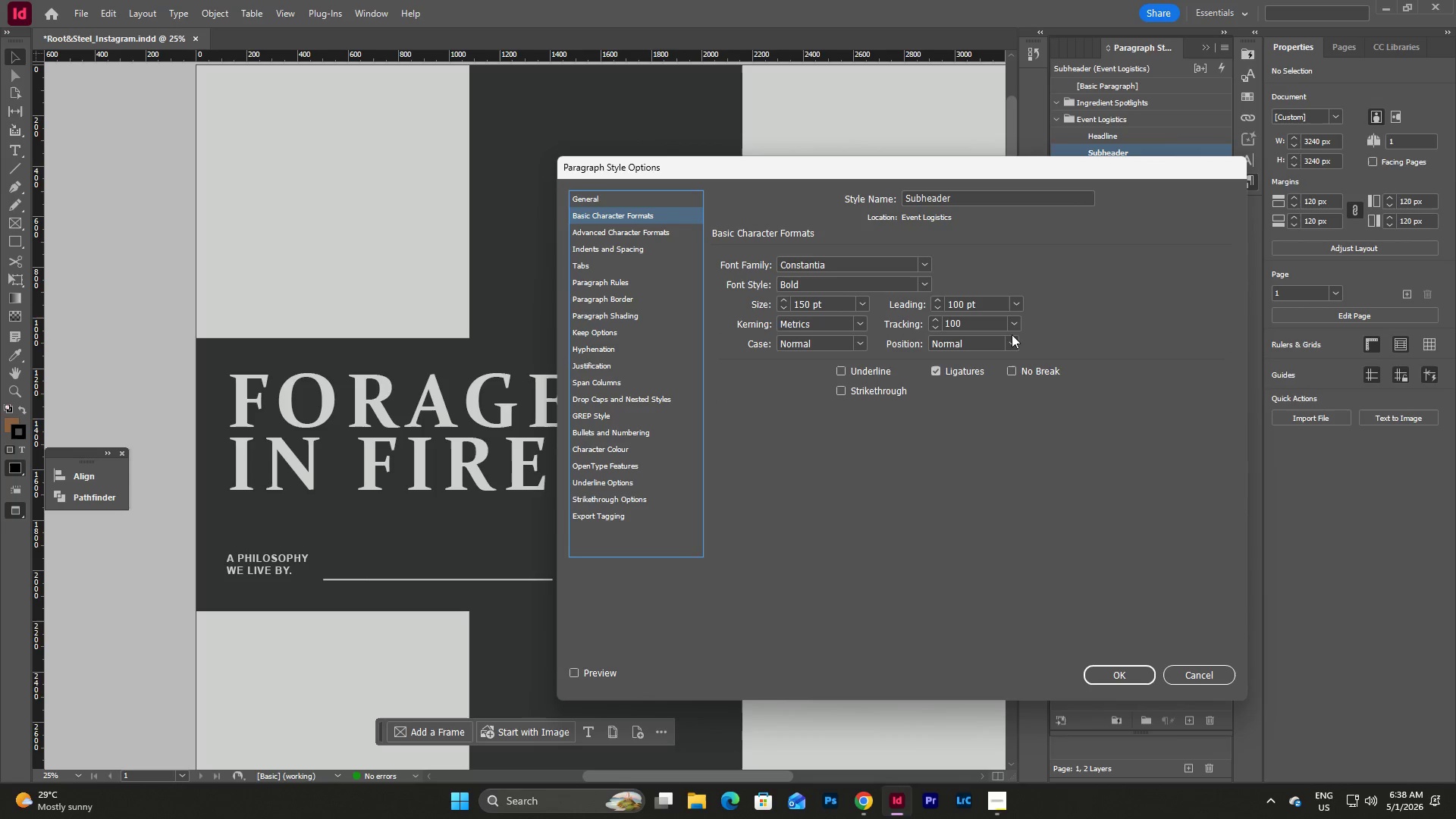 
left_click([1011, 324])
 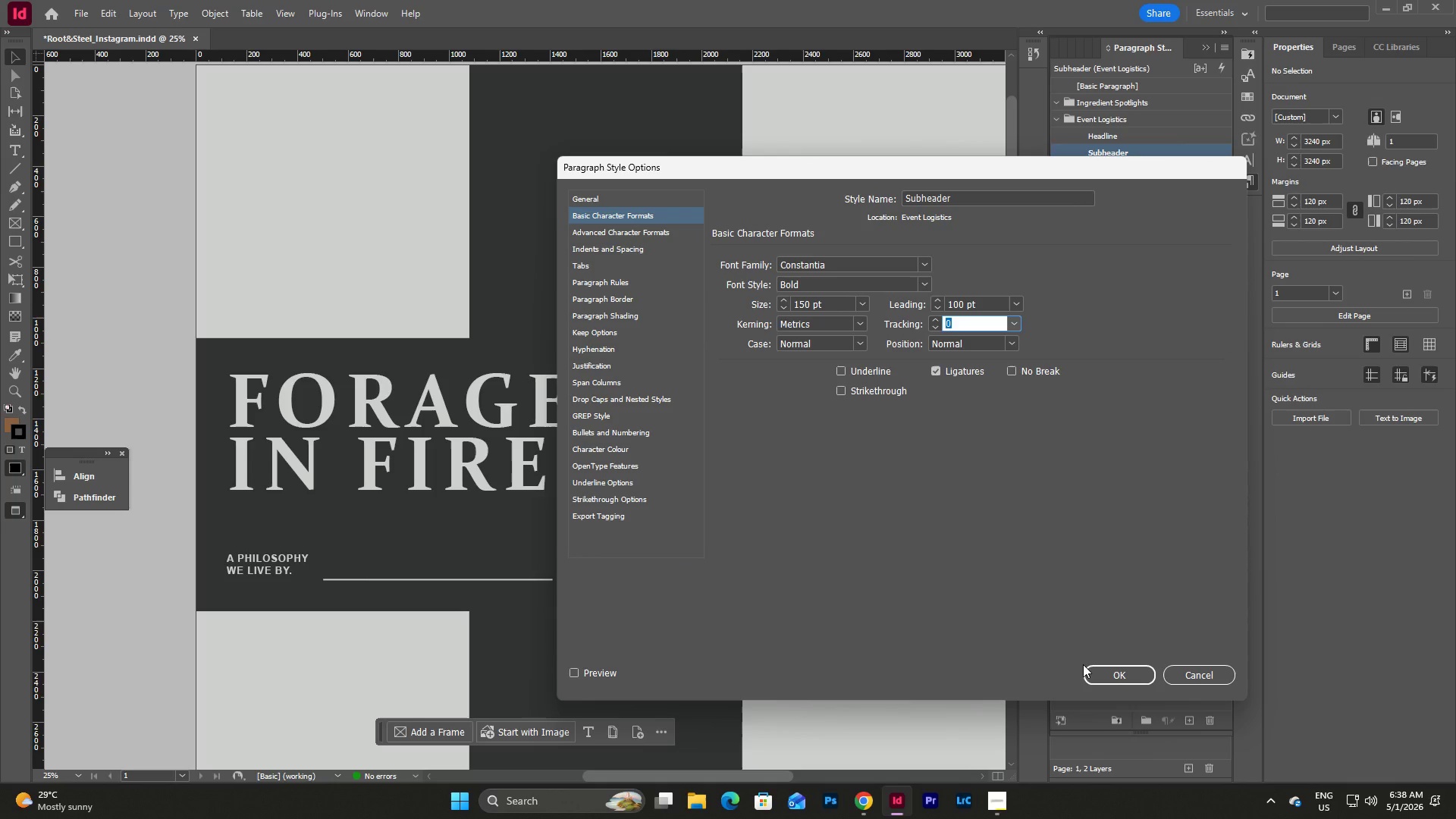 
left_click([1094, 673])
 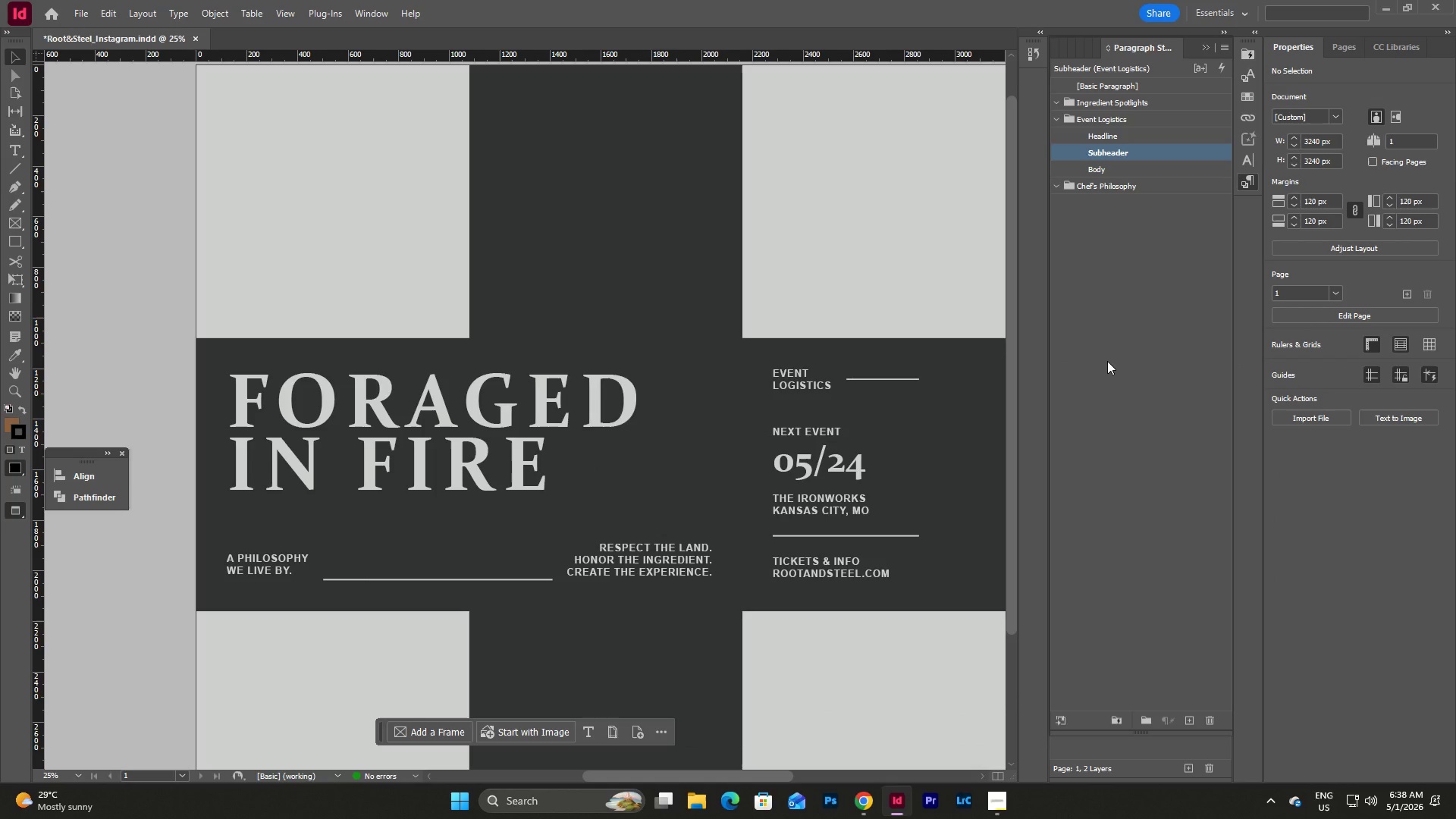 
left_click([1107, 361])
 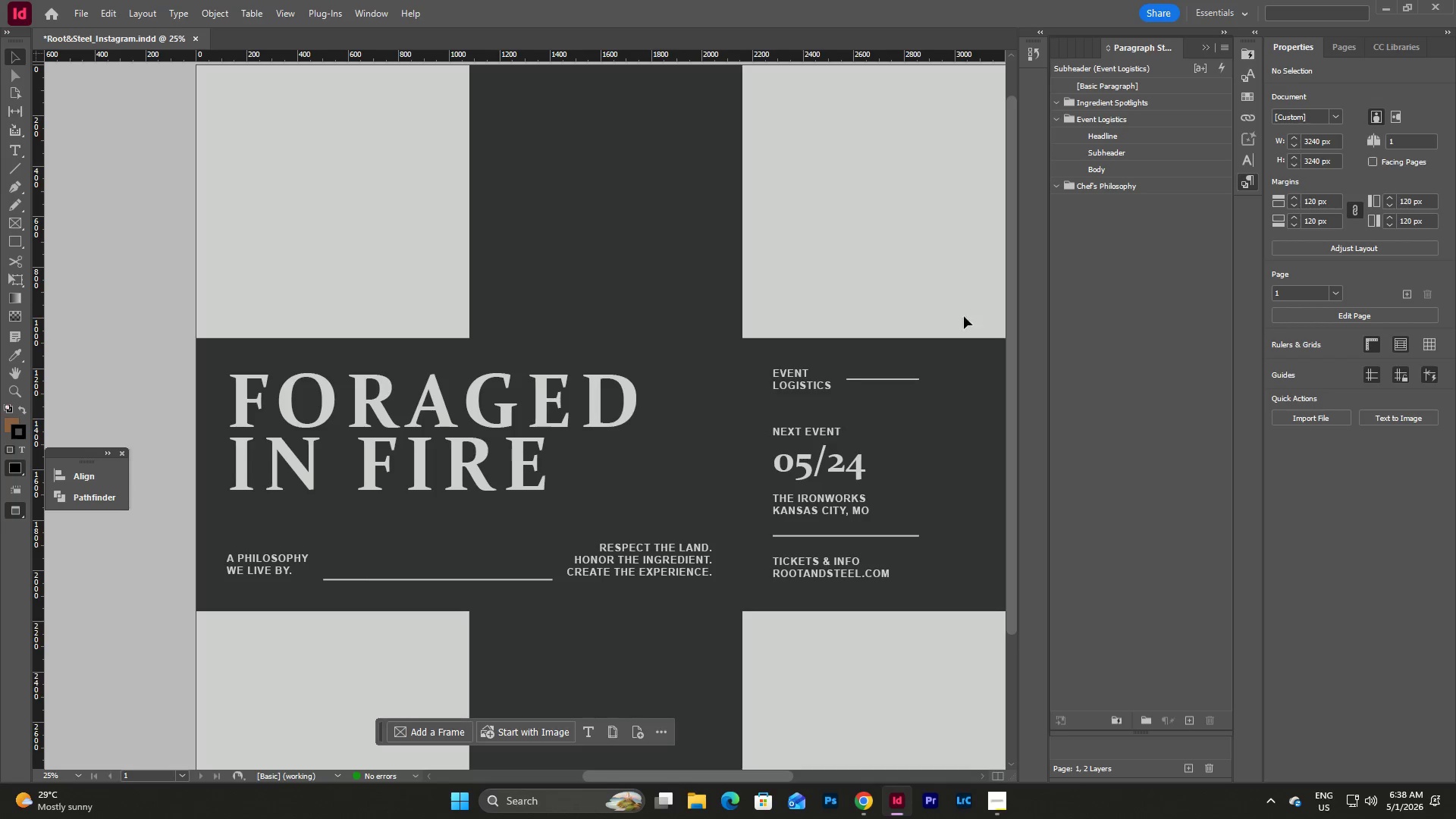 
left_click([808, 230])
 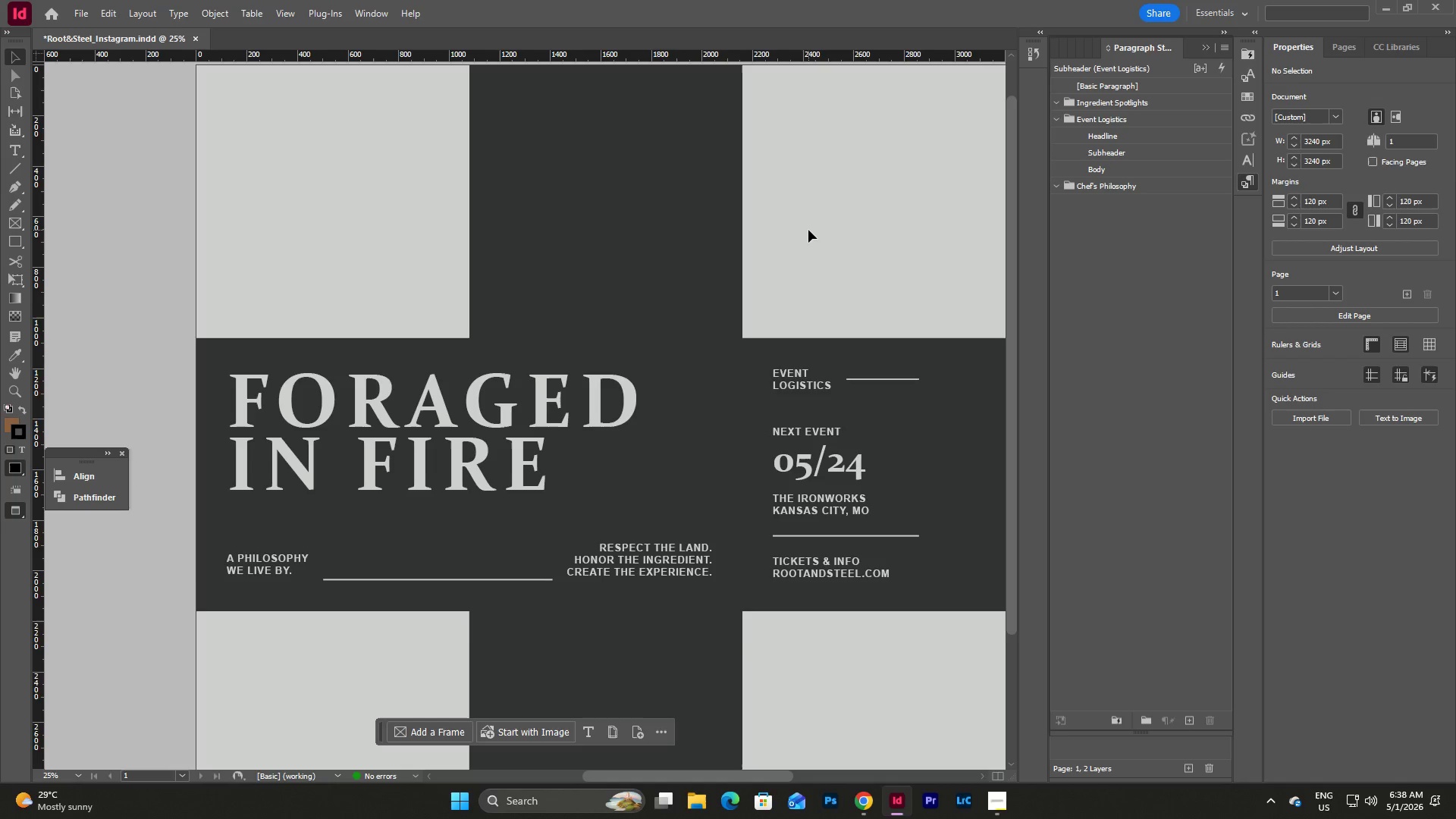 
type(wwwwww)
 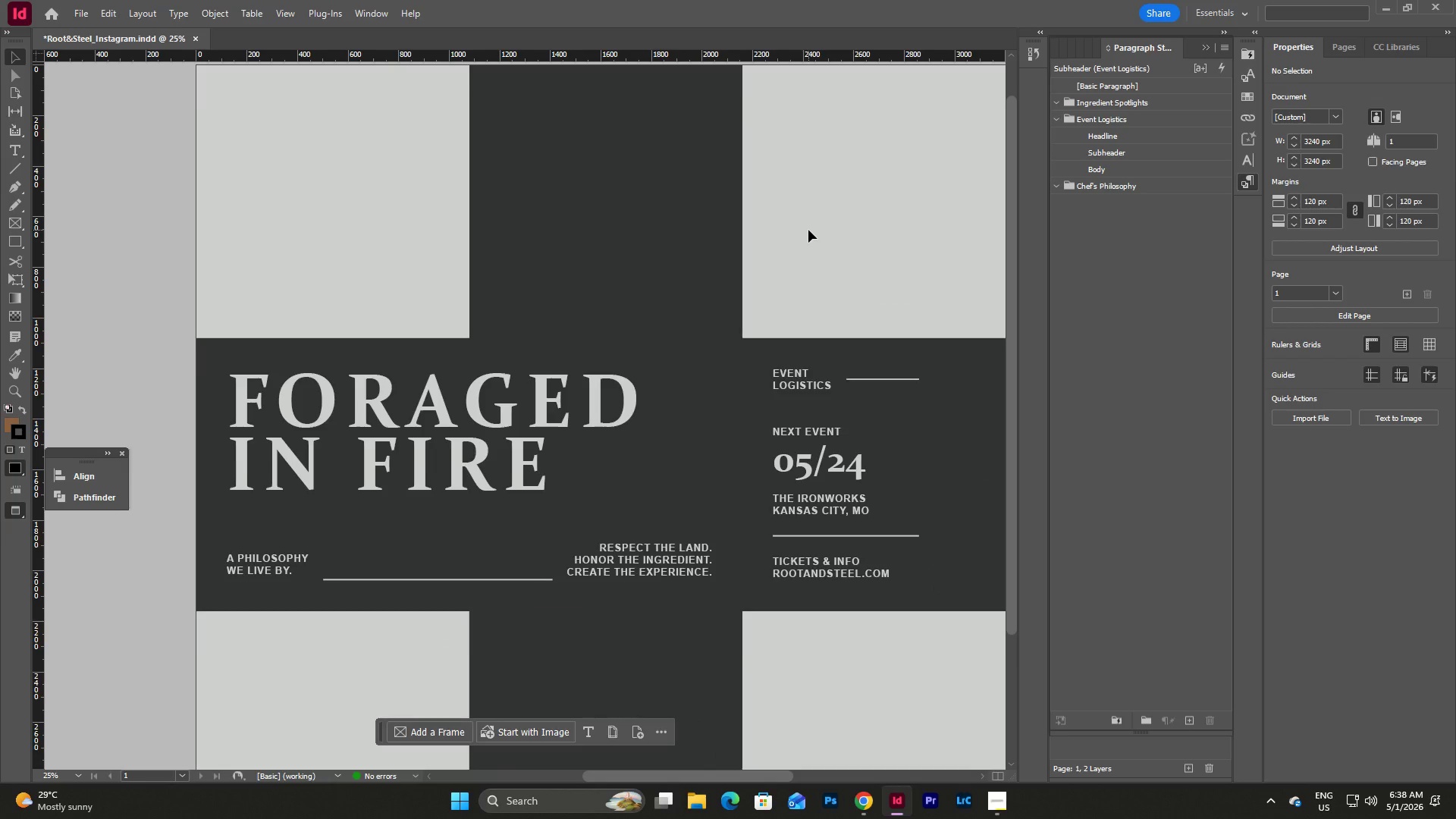 
scroll: coordinate [808, 230], scroll_direction: up, amount: 8.0
 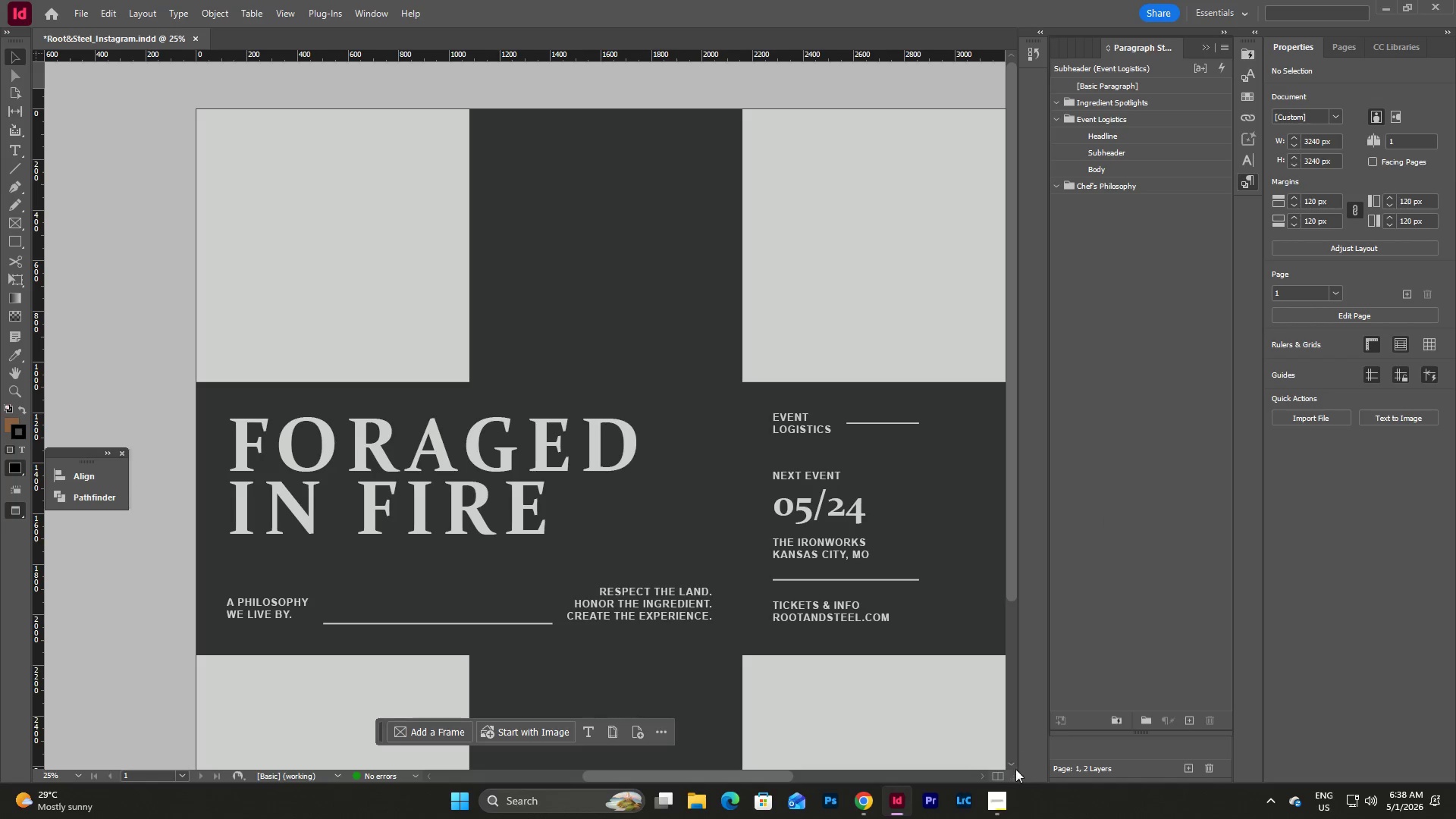 
left_click([1008, 803])